 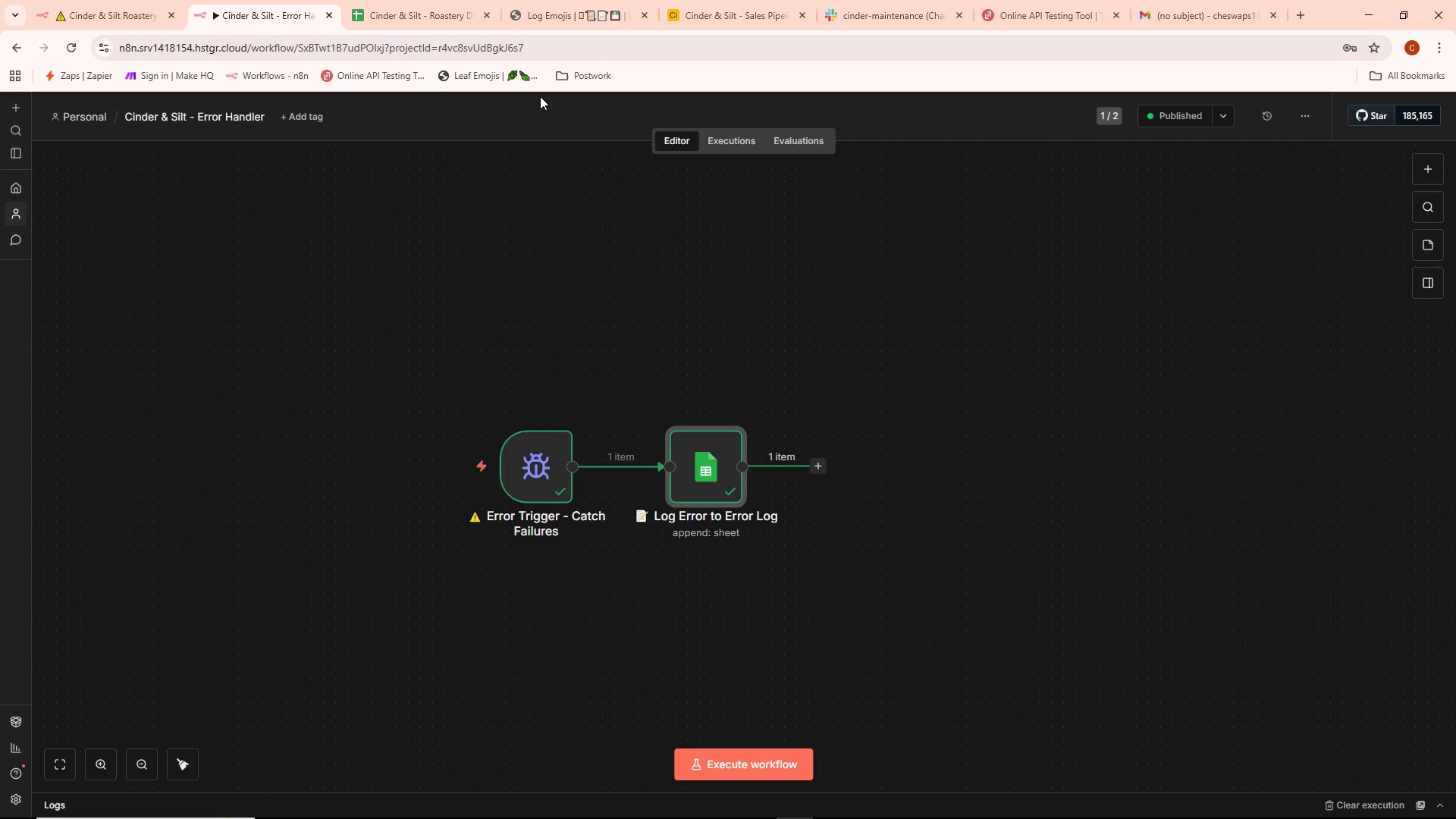 
left_click([122, 9])
 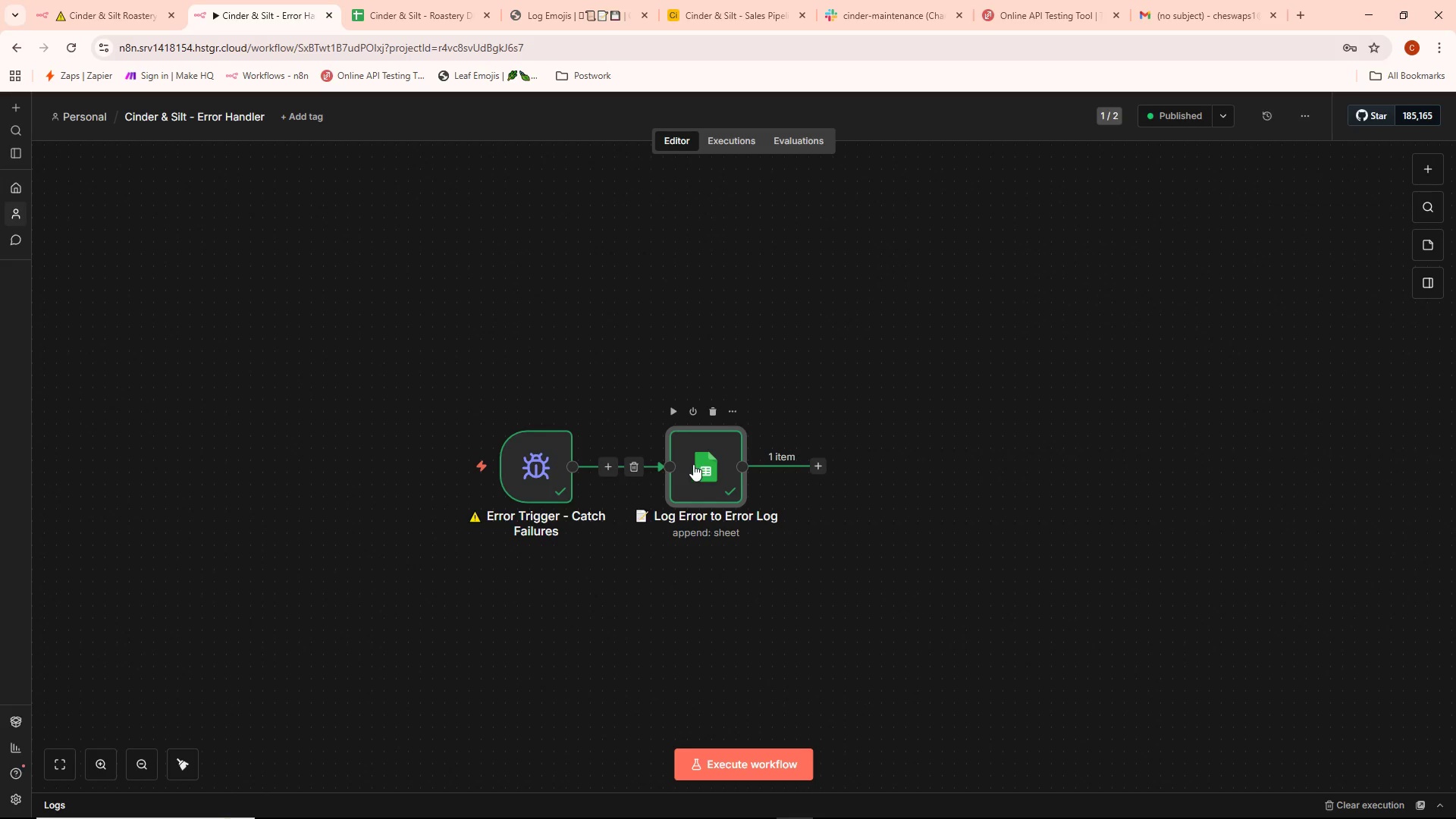 
wait(12.11)
 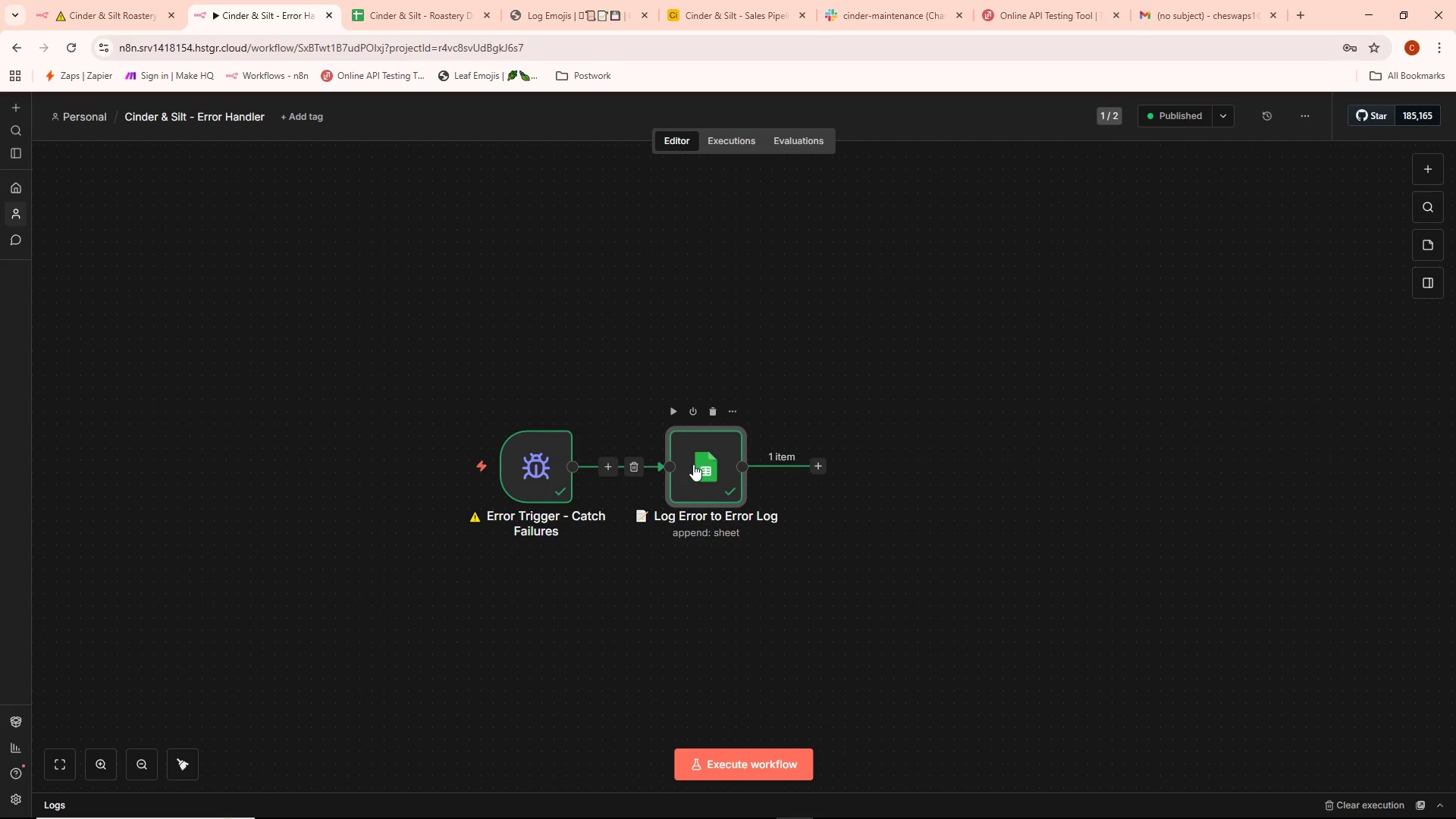 
double_click([550, 467])
 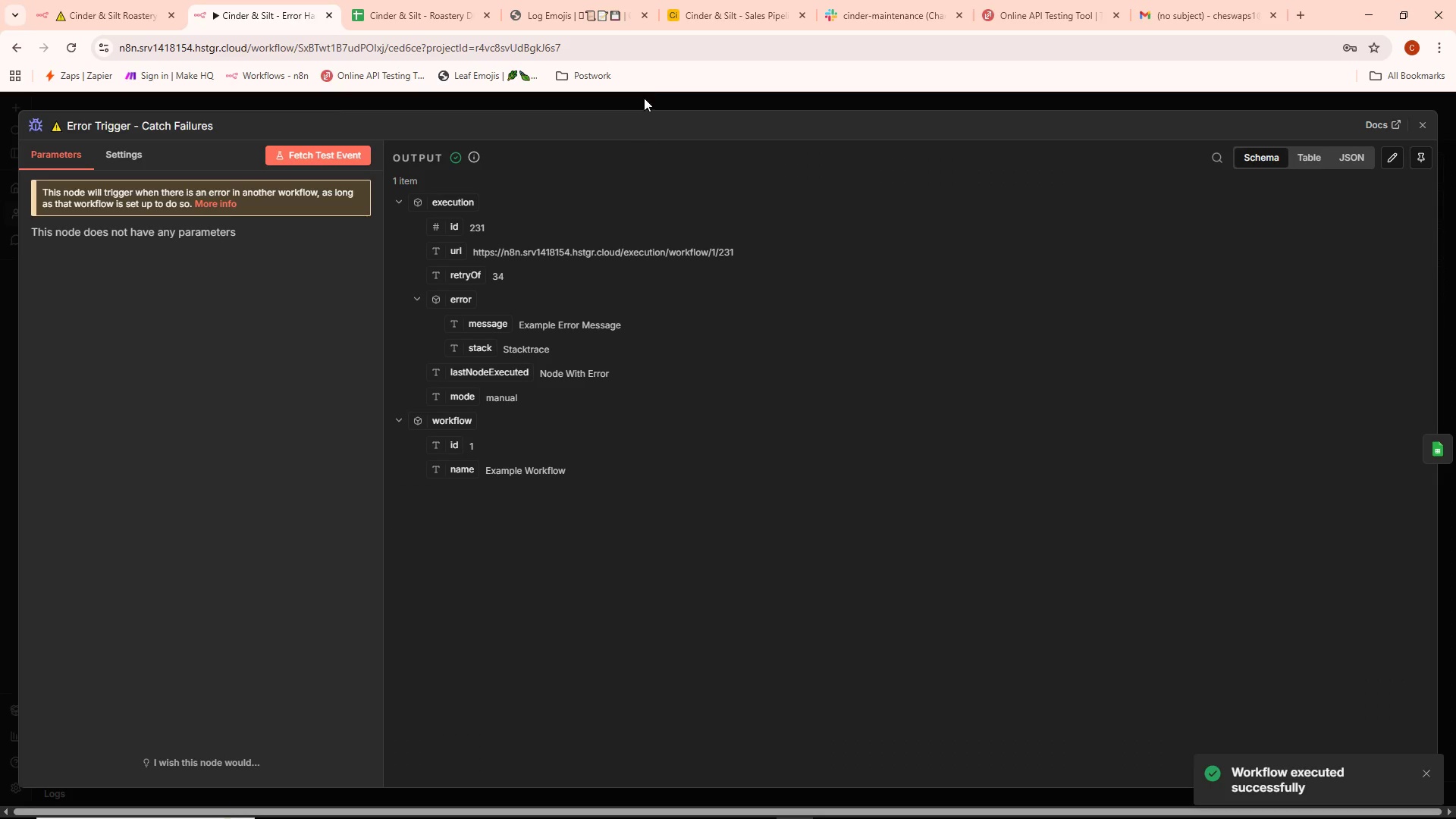 
left_click([639, 99])
 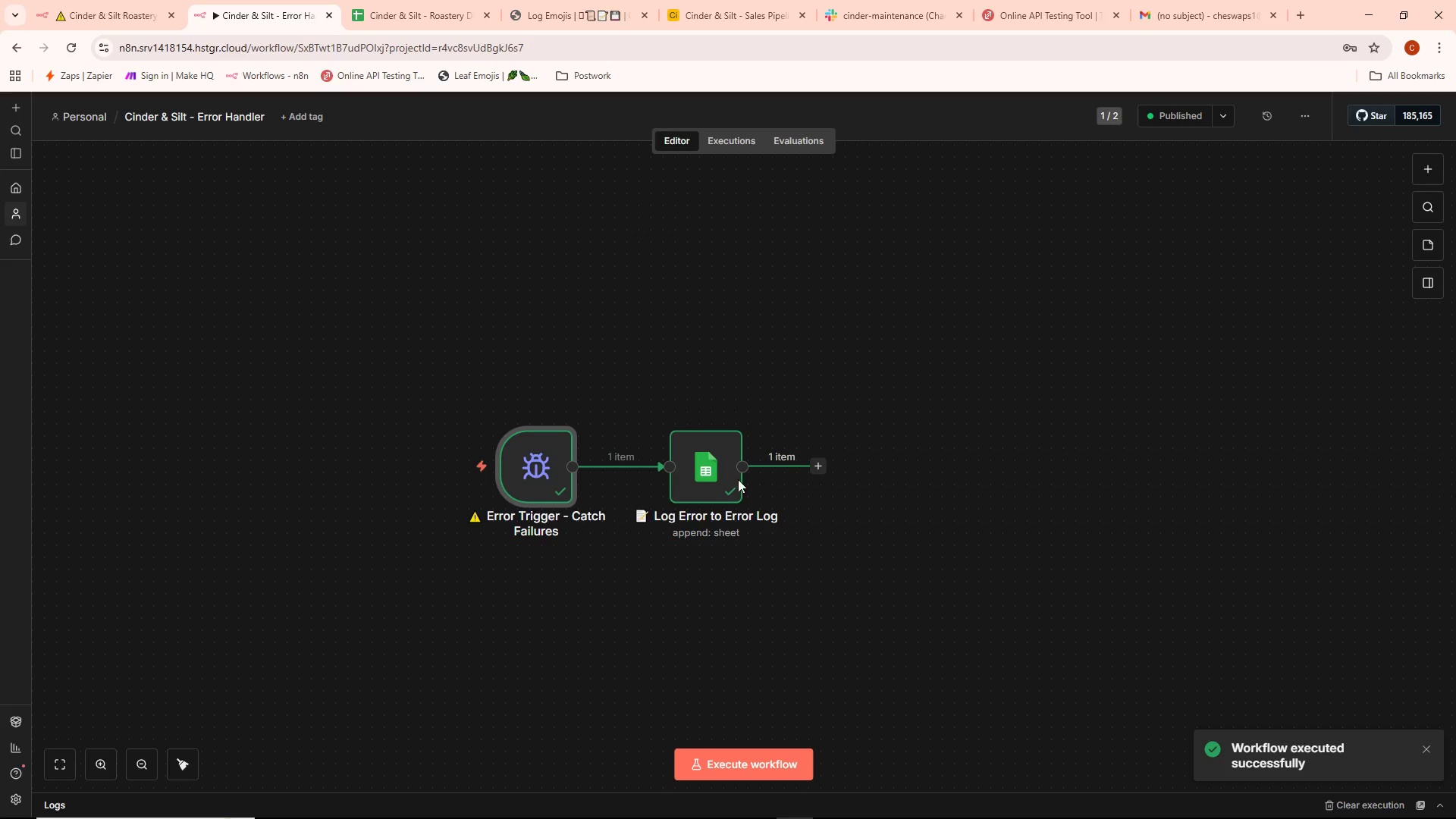 
double_click([700, 476])
 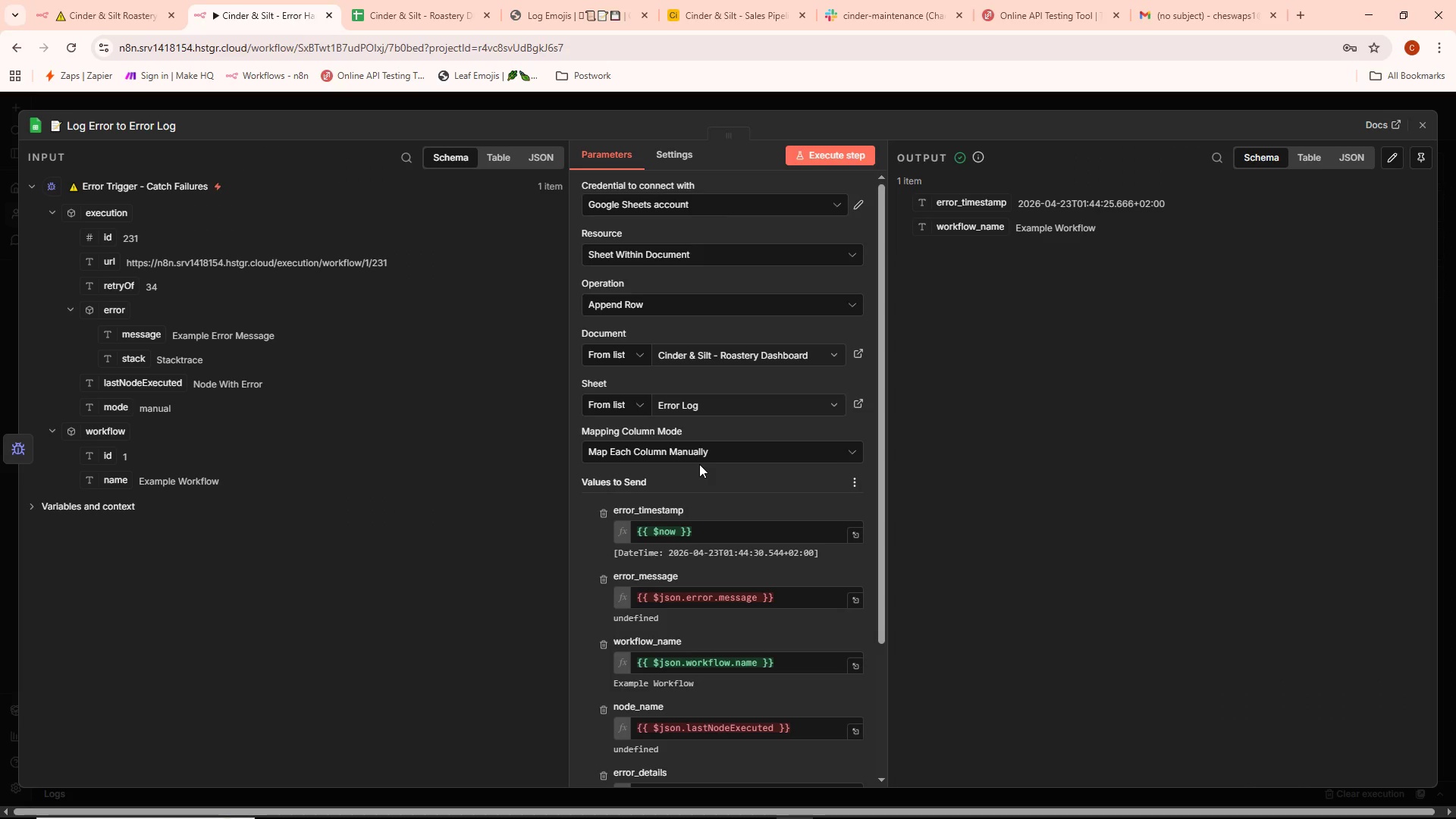 
scroll: coordinate [699, 464], scroll_direction: down, amount: 2.0
 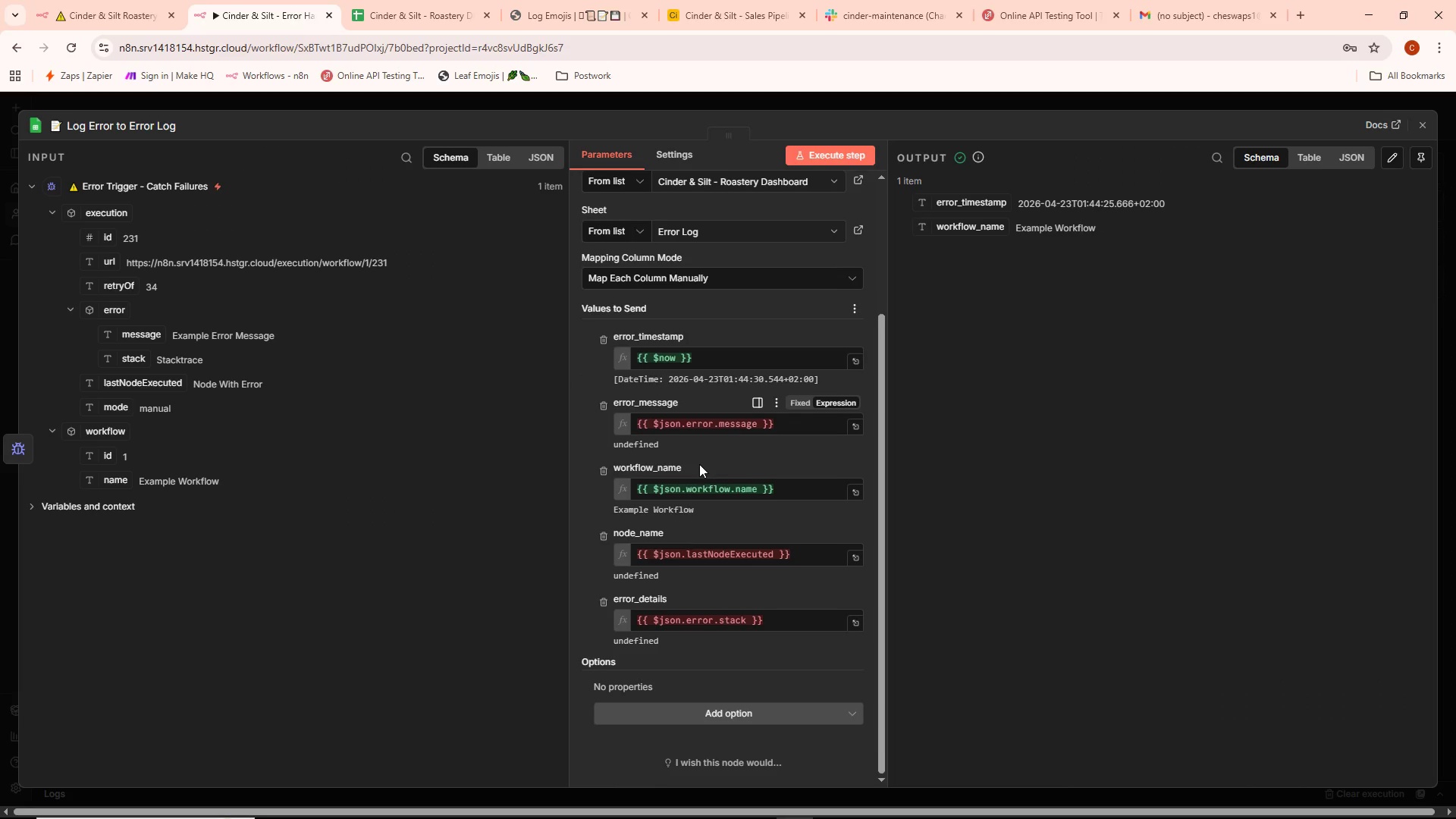 
scroll: coordinate [699, 464], scroll_direction: up, amount: 4.0
 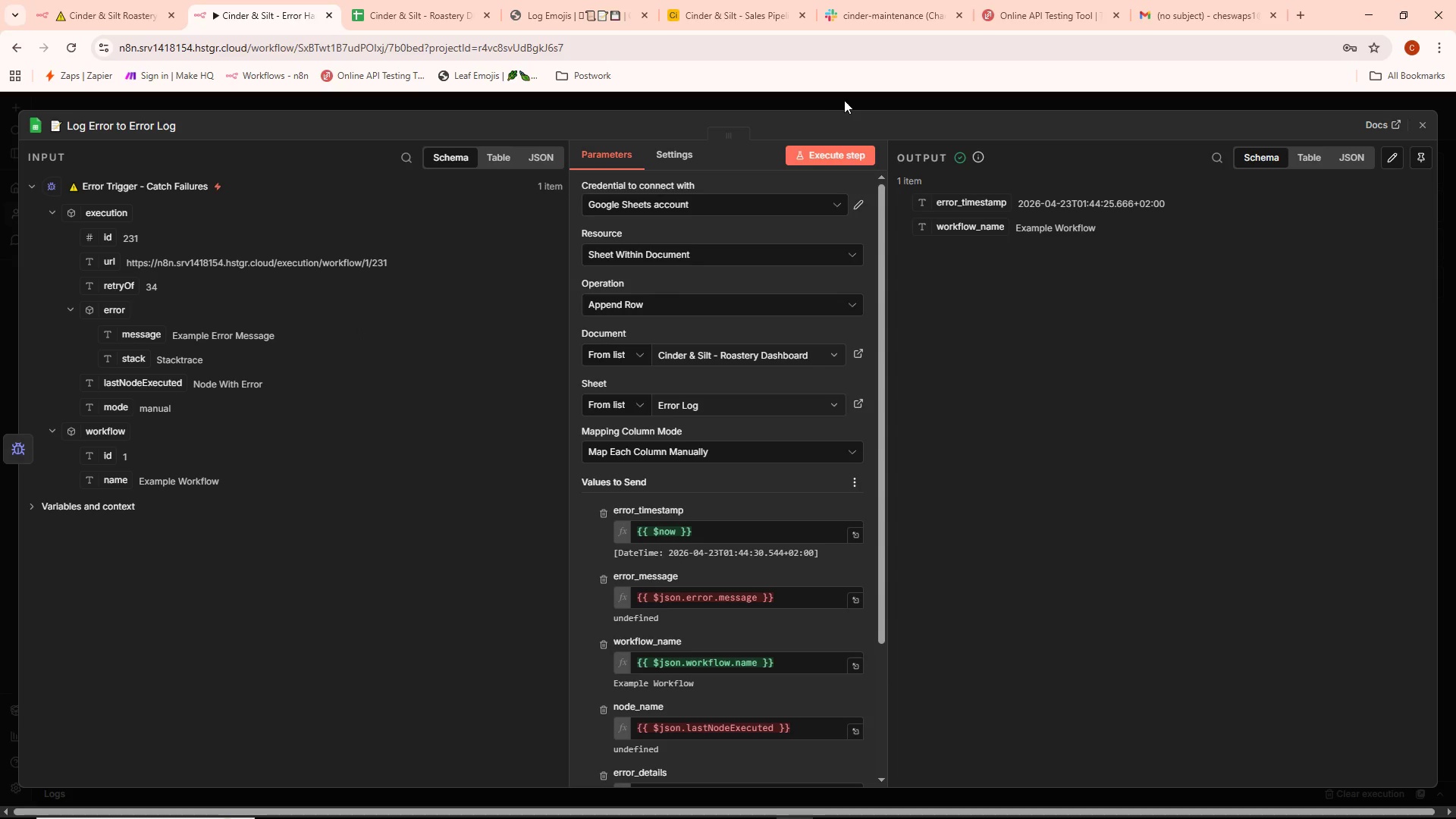 
left_click_drag(start_coordinate=[369, 0], to_coordinate=[373, 2])
 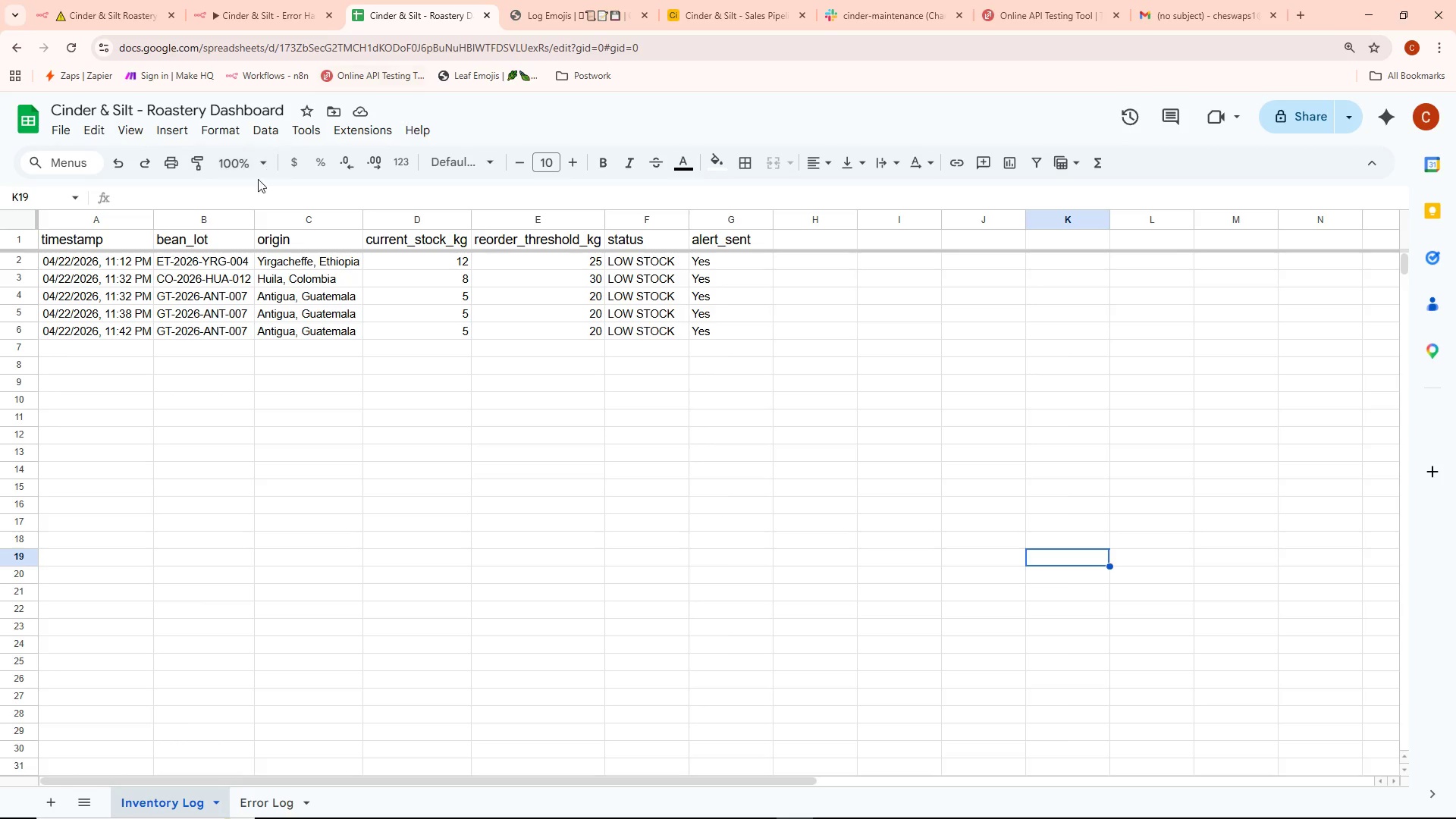 
left_click([258, 799])
 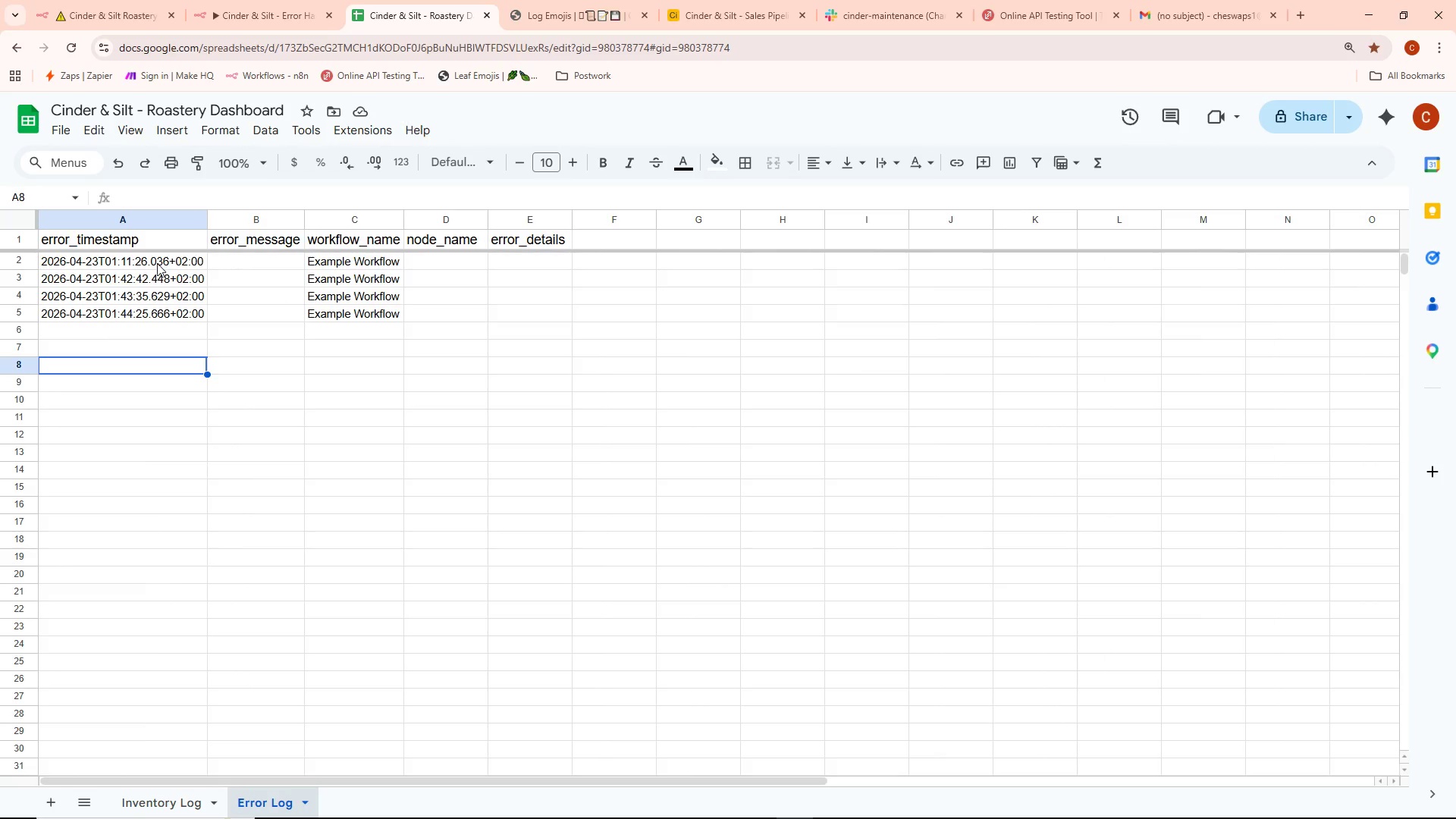 
left_click([61, 0])
 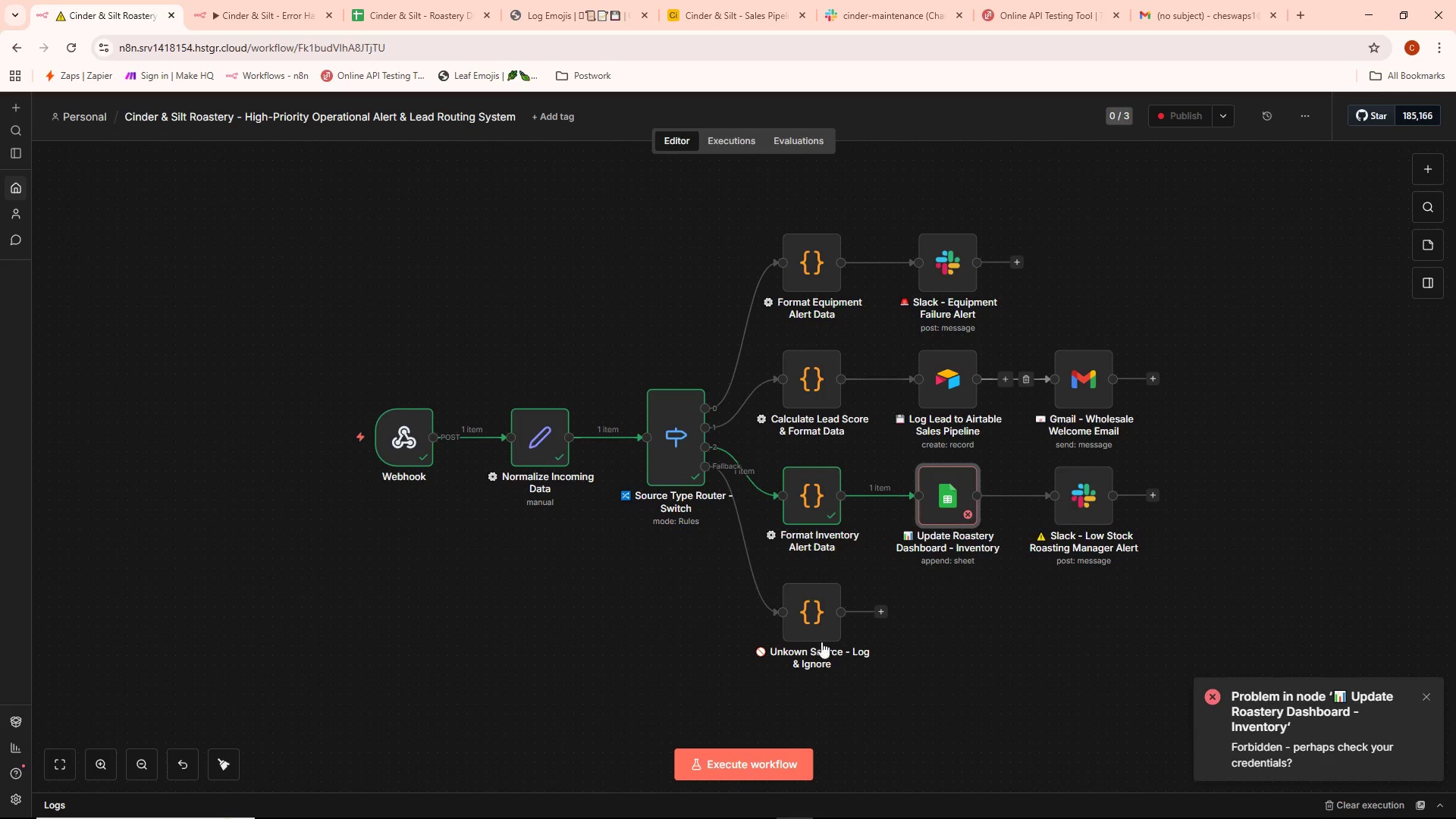 
left_click([754, 761])
 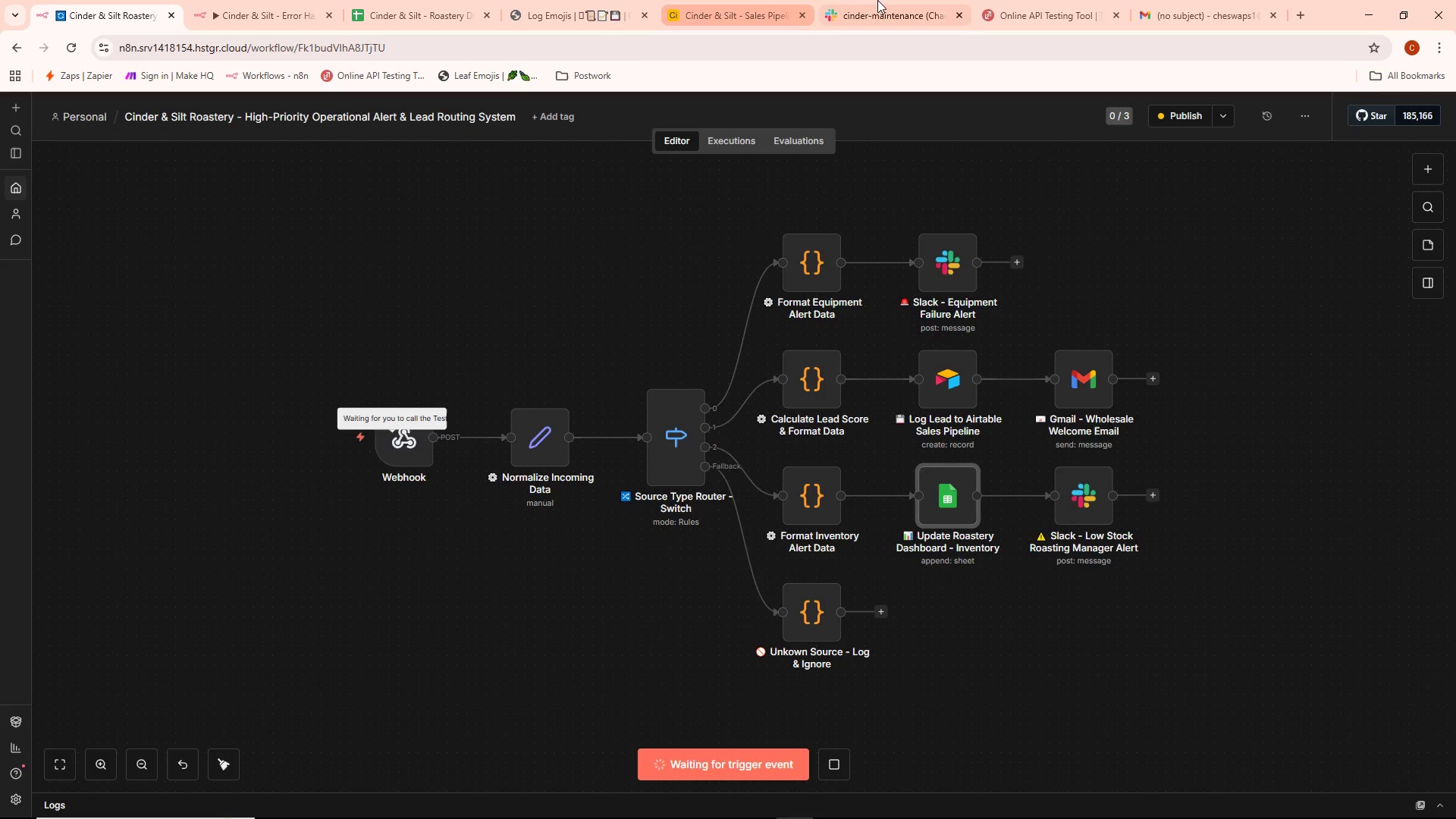 
left_click([743, 21])
 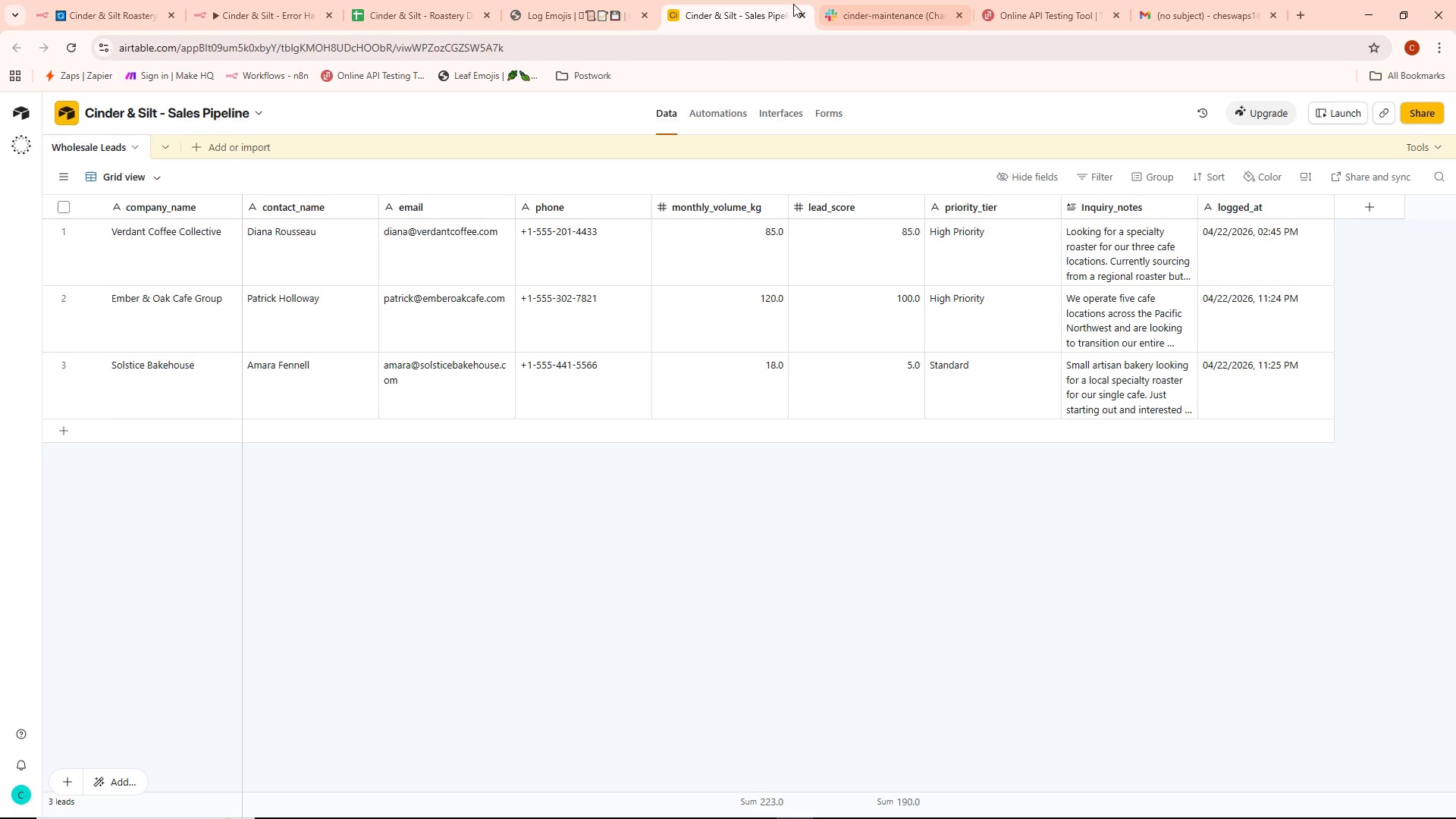 
left_click([1072, 7])
 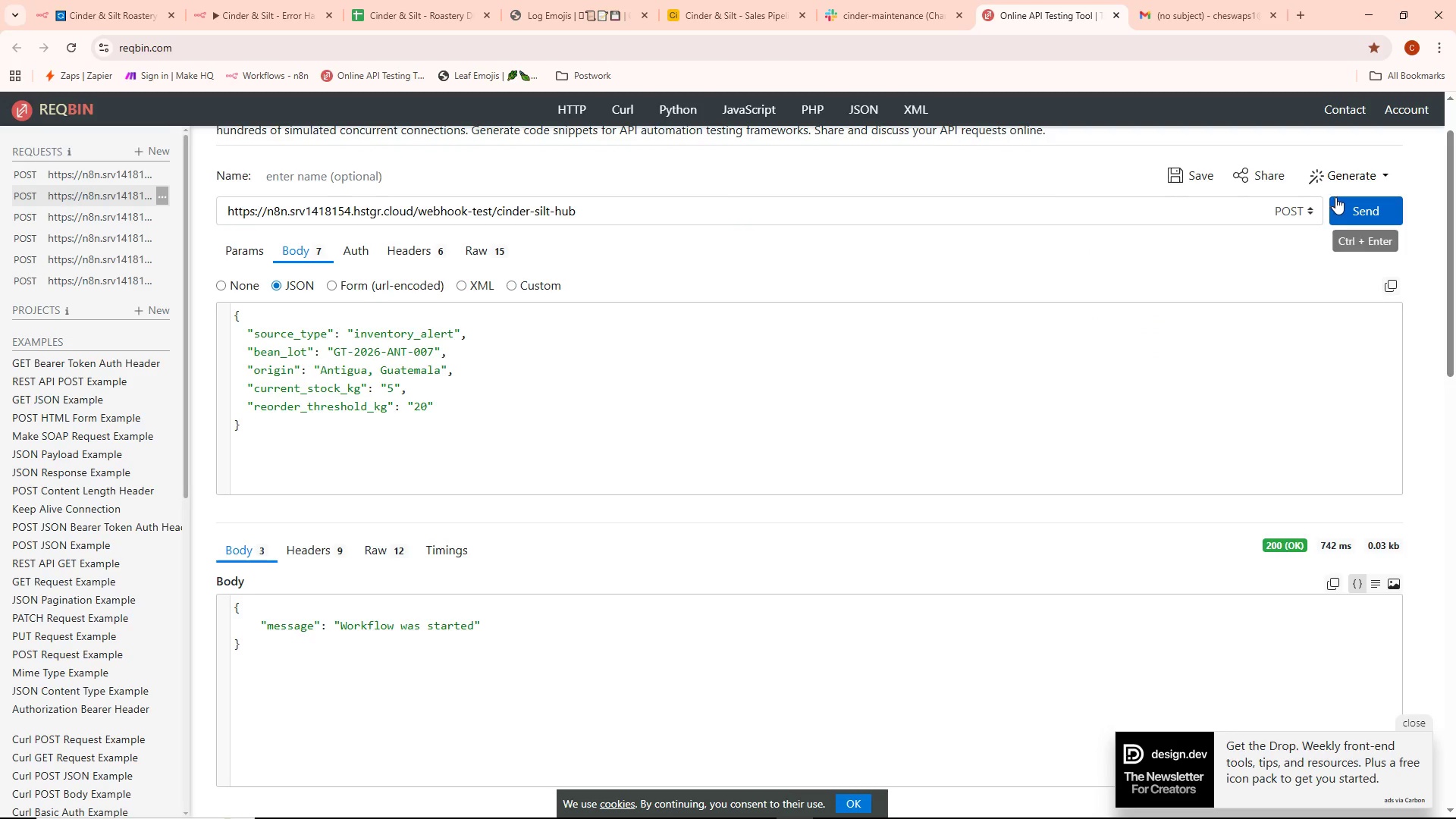 
left_click([1342, 202])
 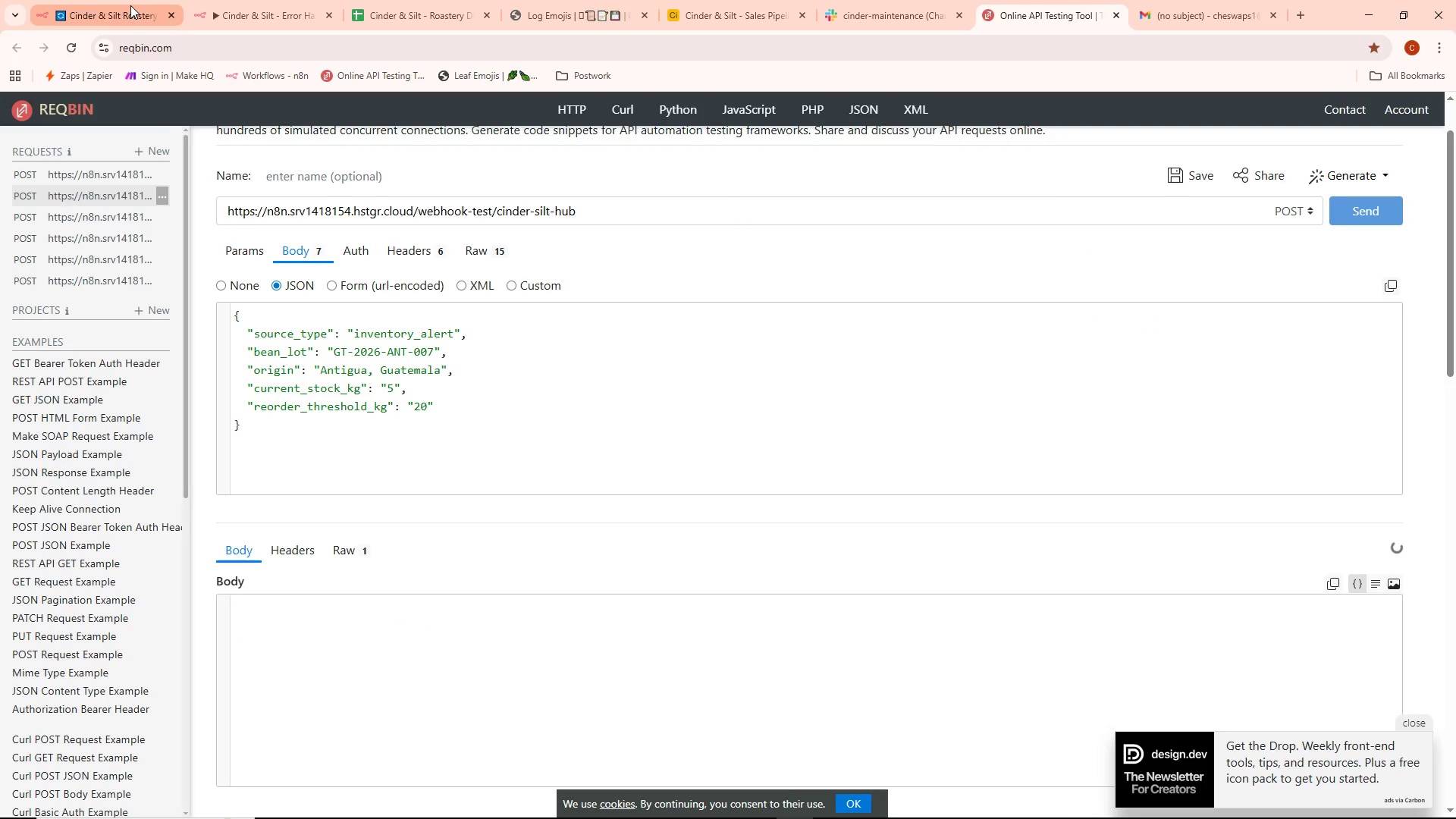 
left_click([130, 5])
 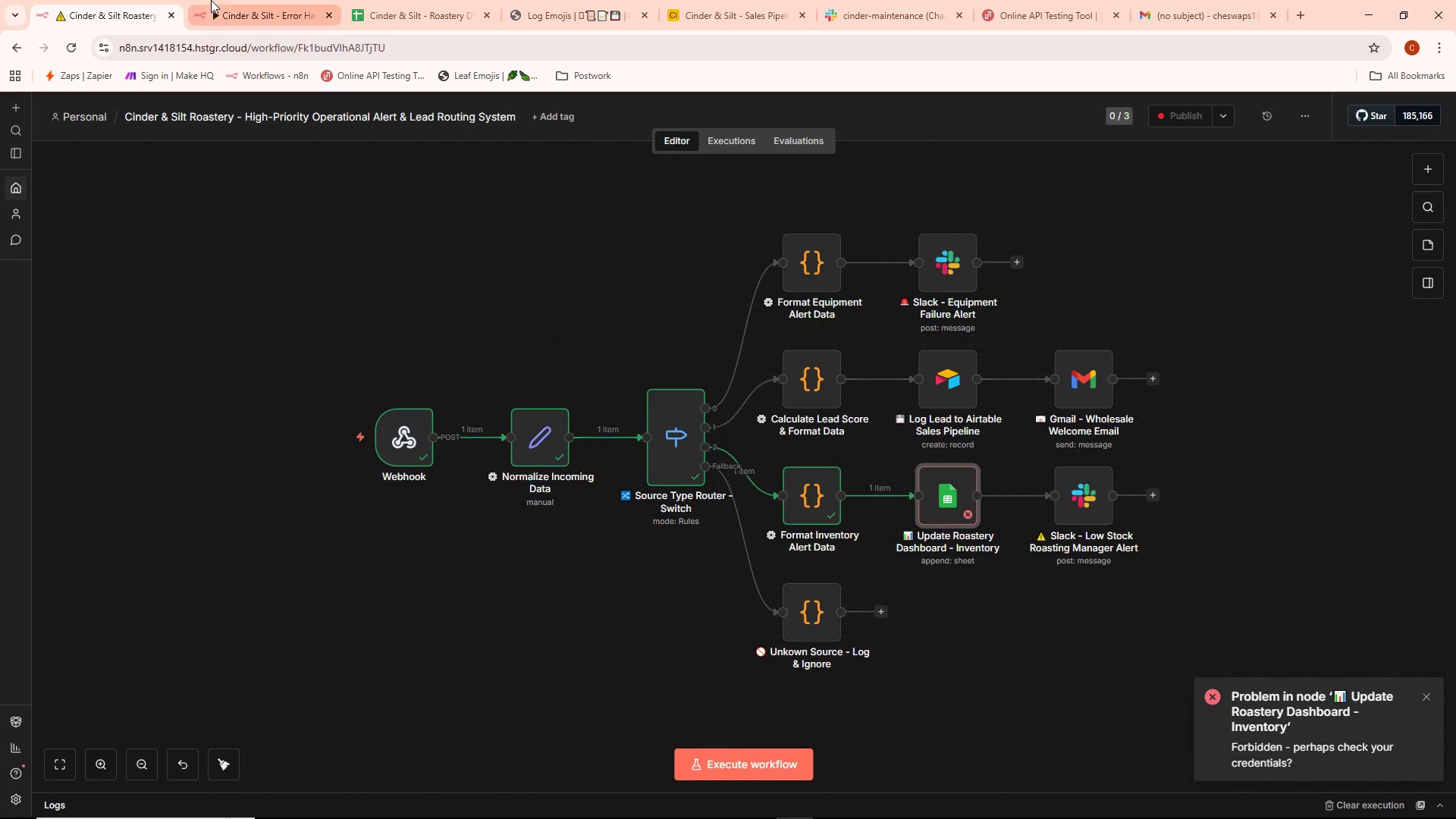 
left_click([240, 0])
 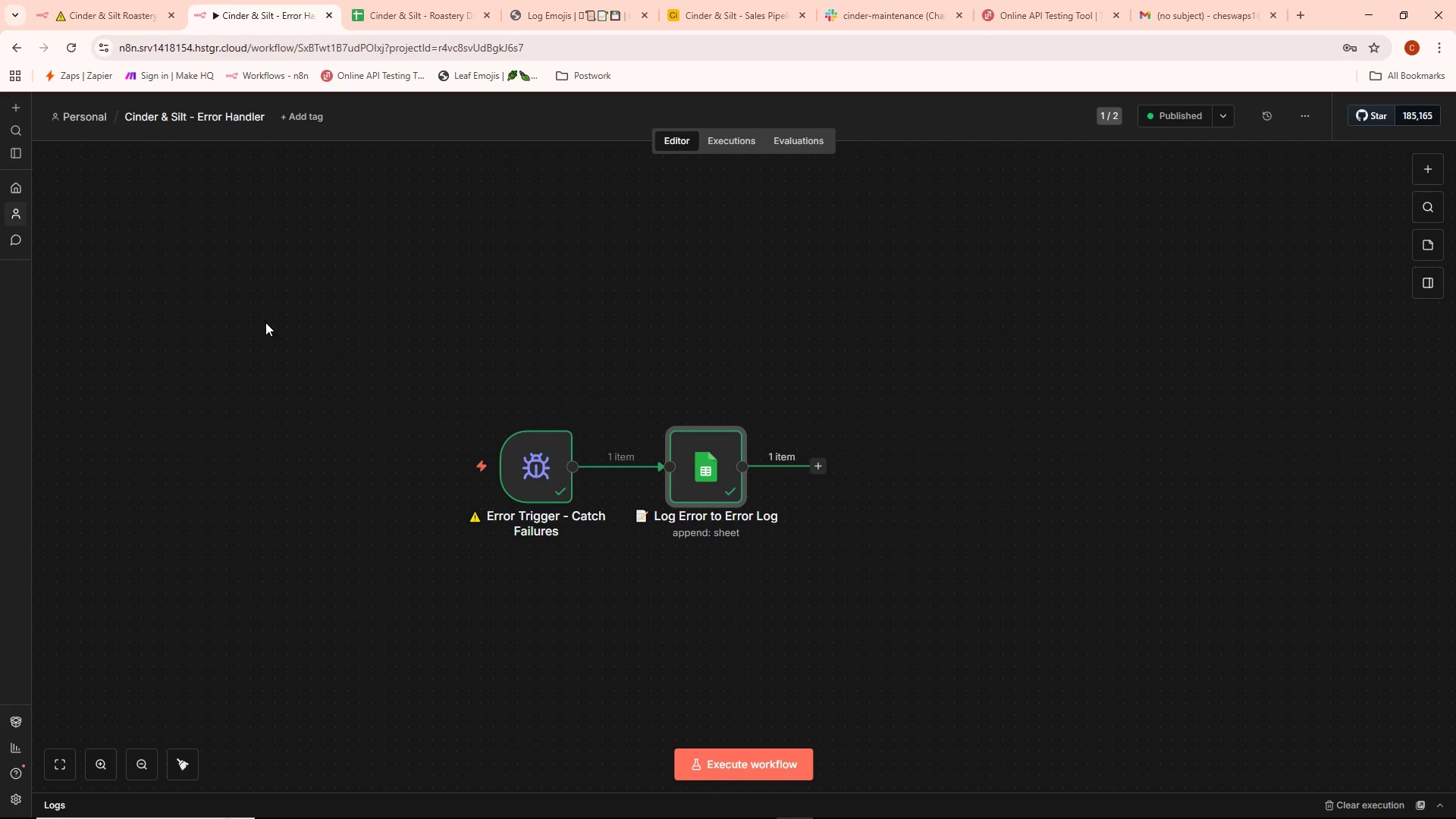 
mouse_move([431, 376])
 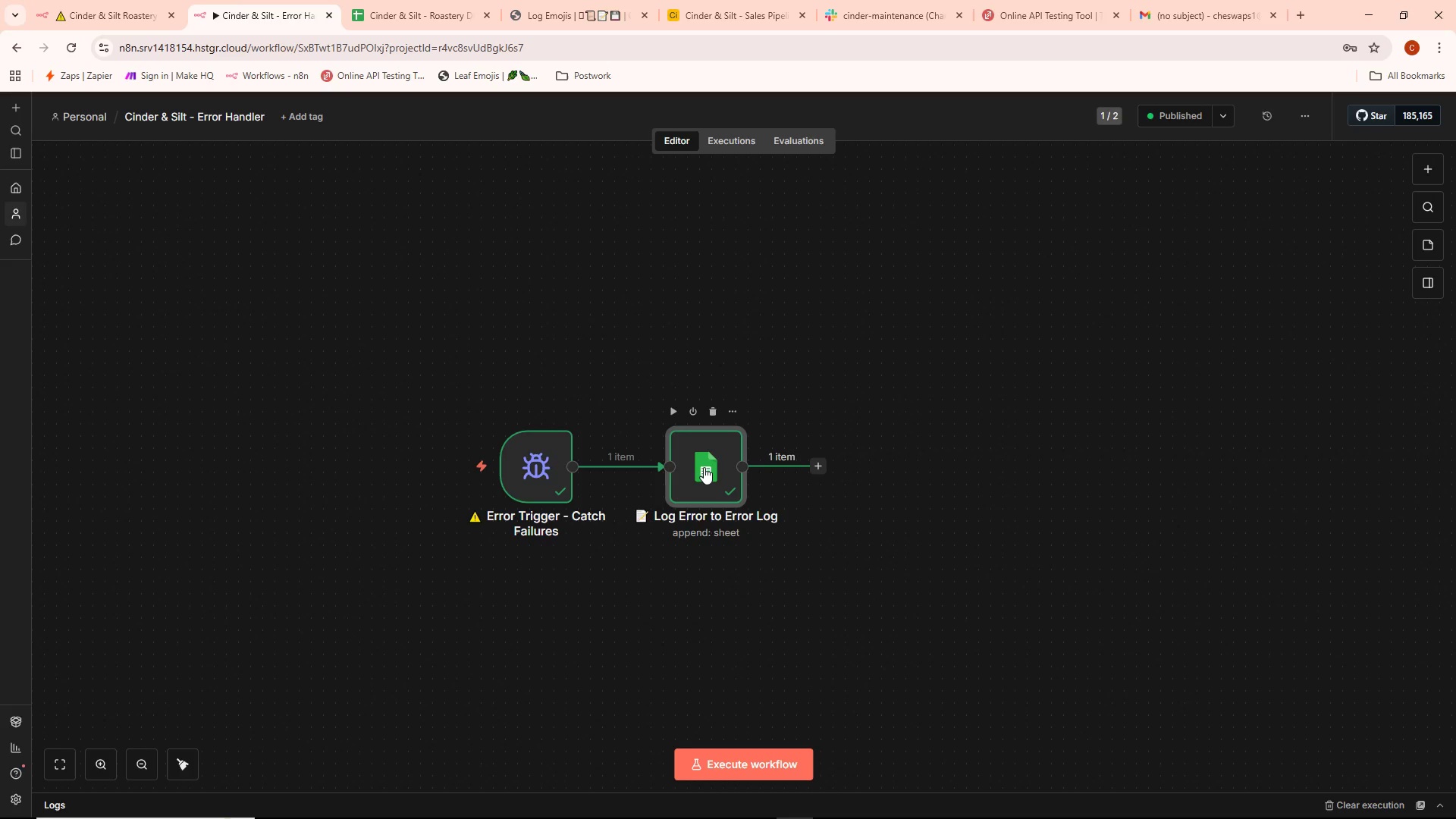 
double_click([704, 467])
 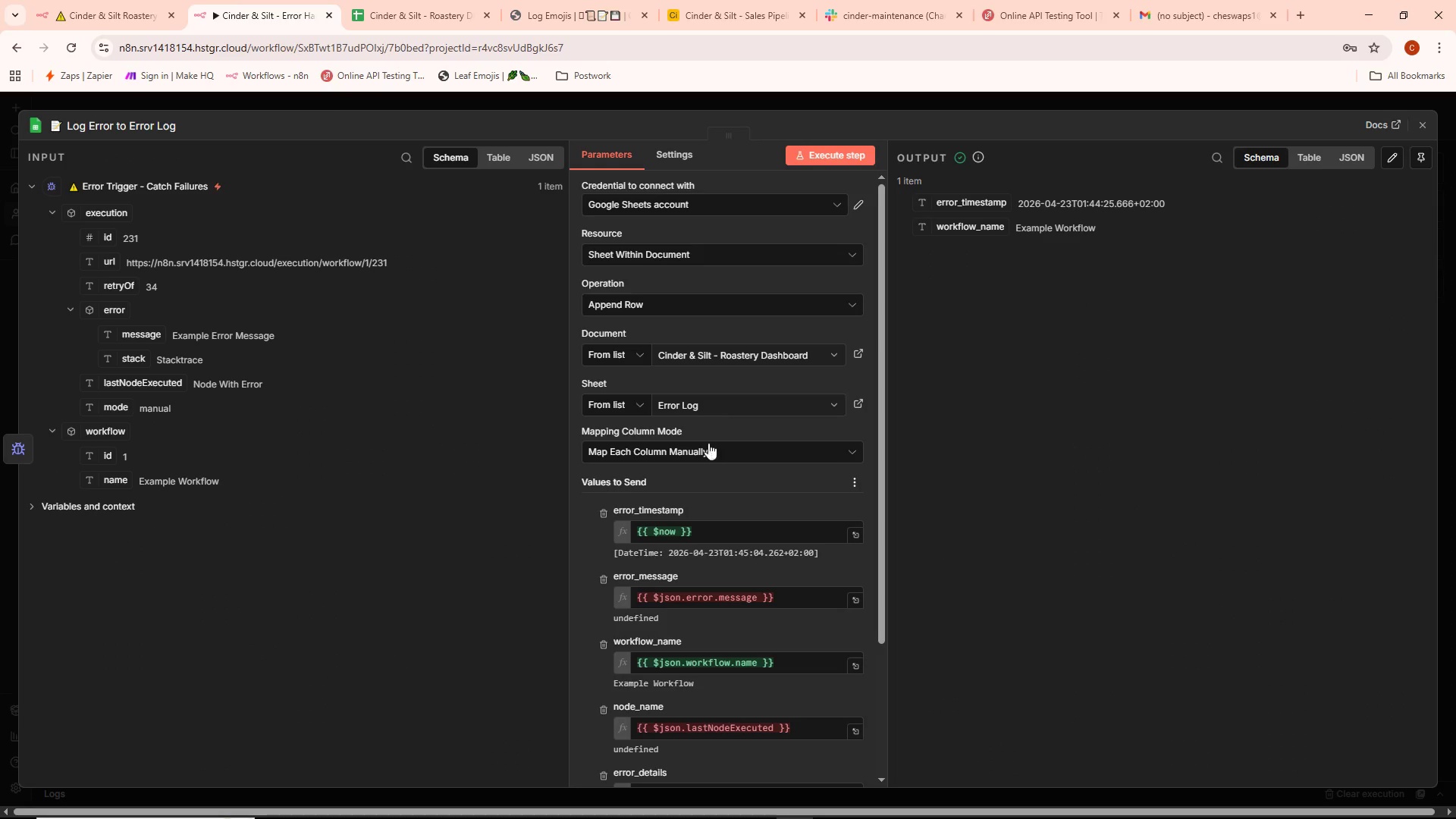 
left_click([736, 100])
 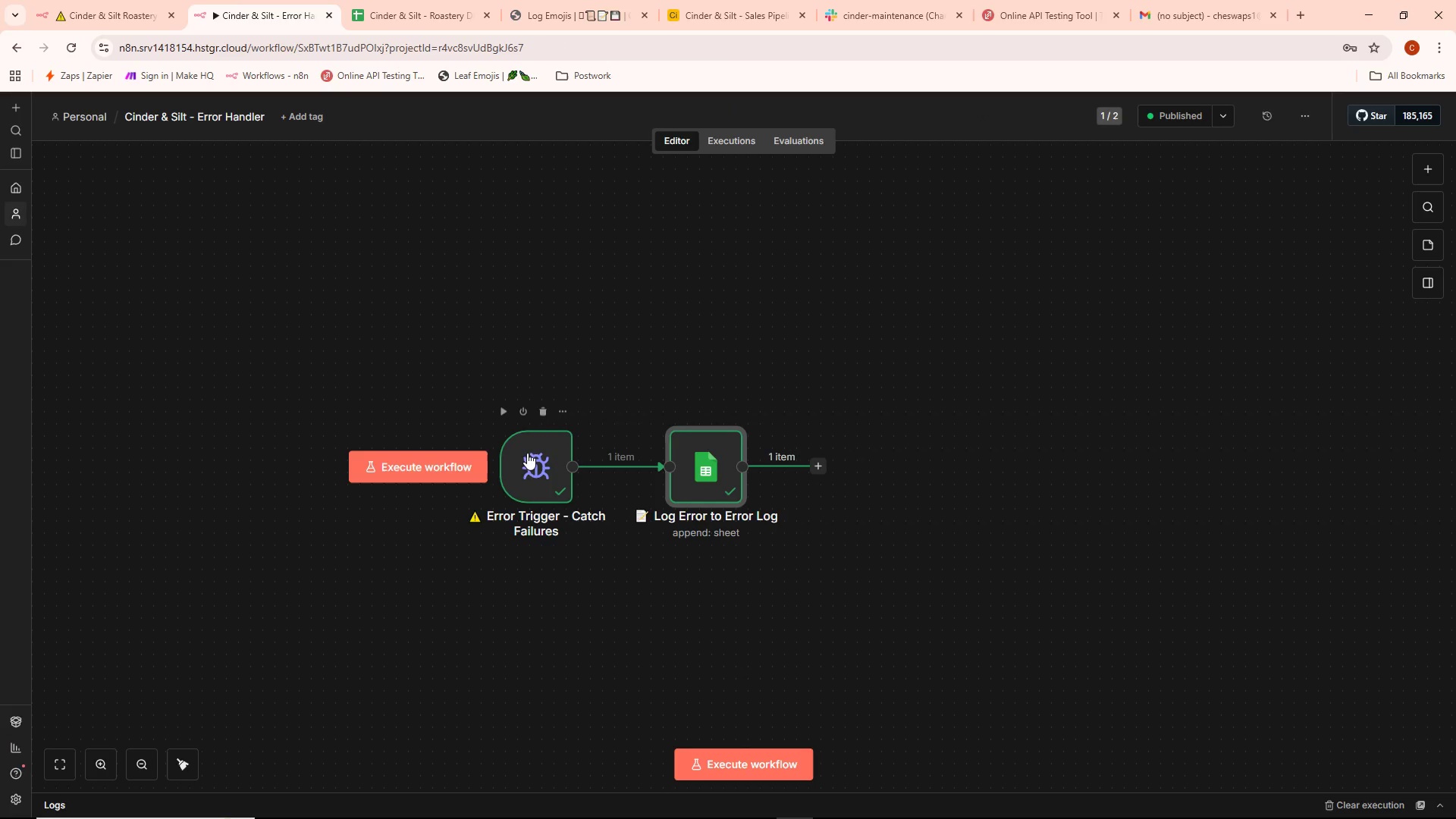 
double_click([526, 460])
 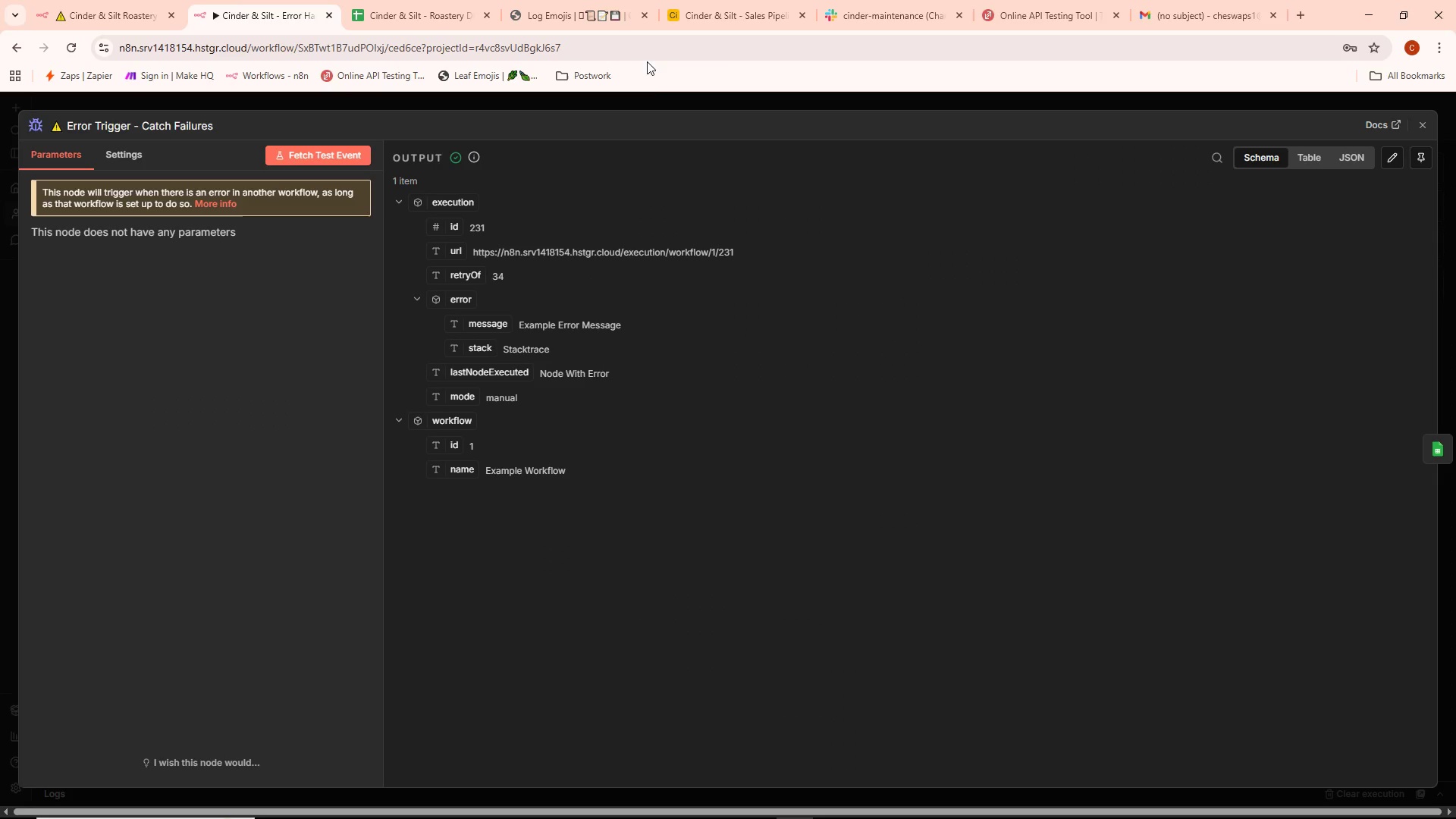 
left_click([653, 93])
 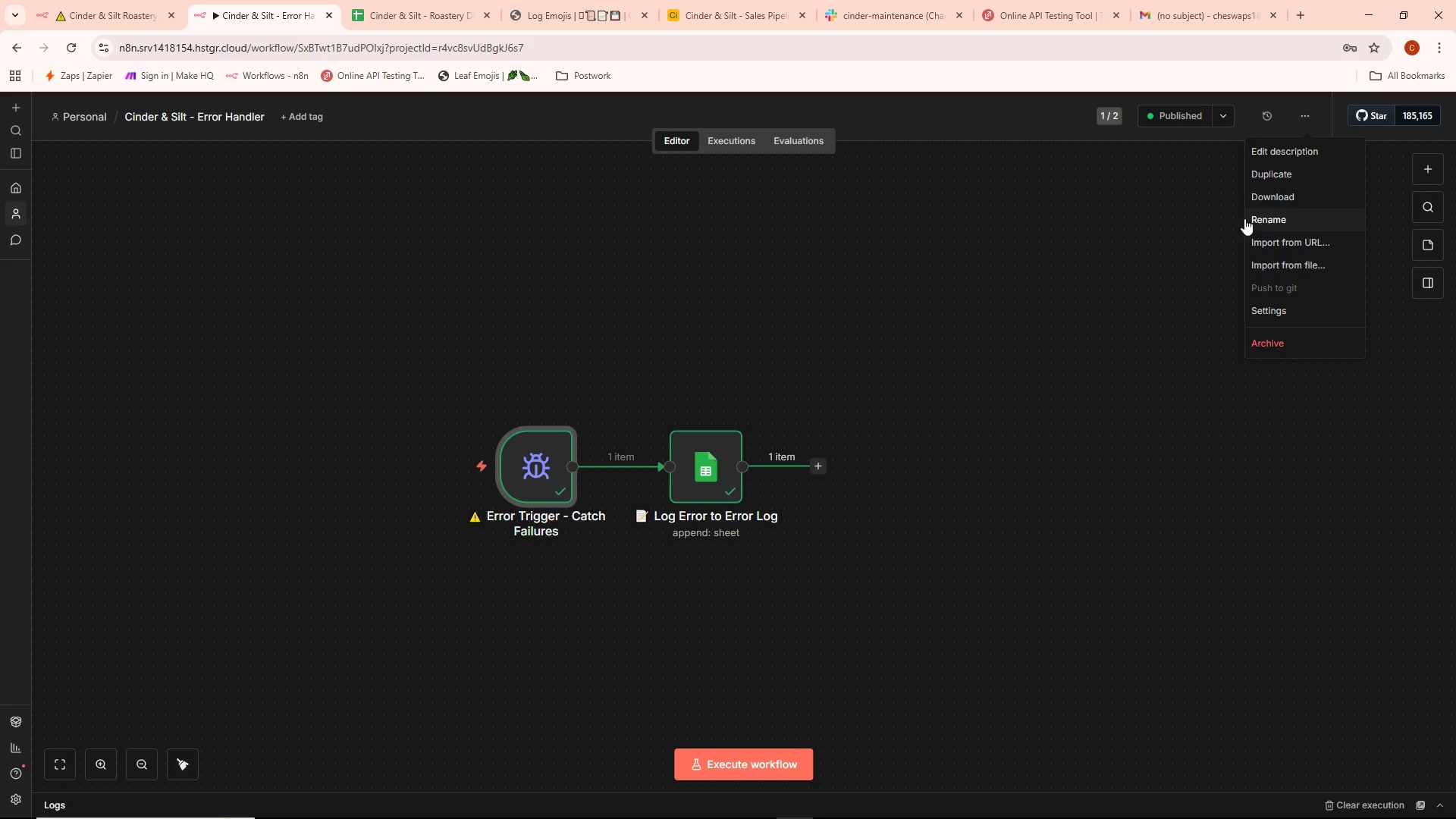 
left_click([1124, 241])
 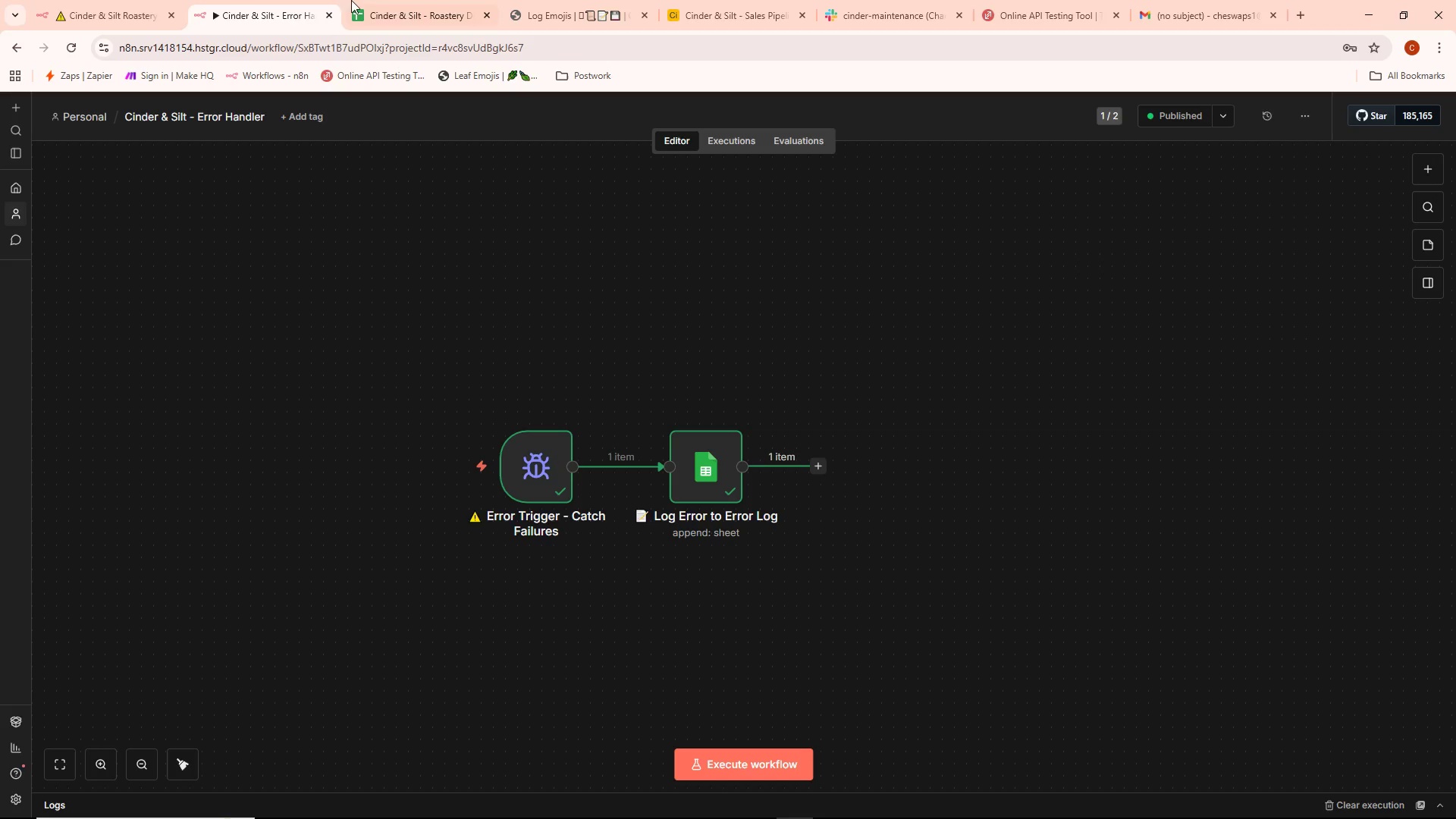 
left_click([102, 0])
 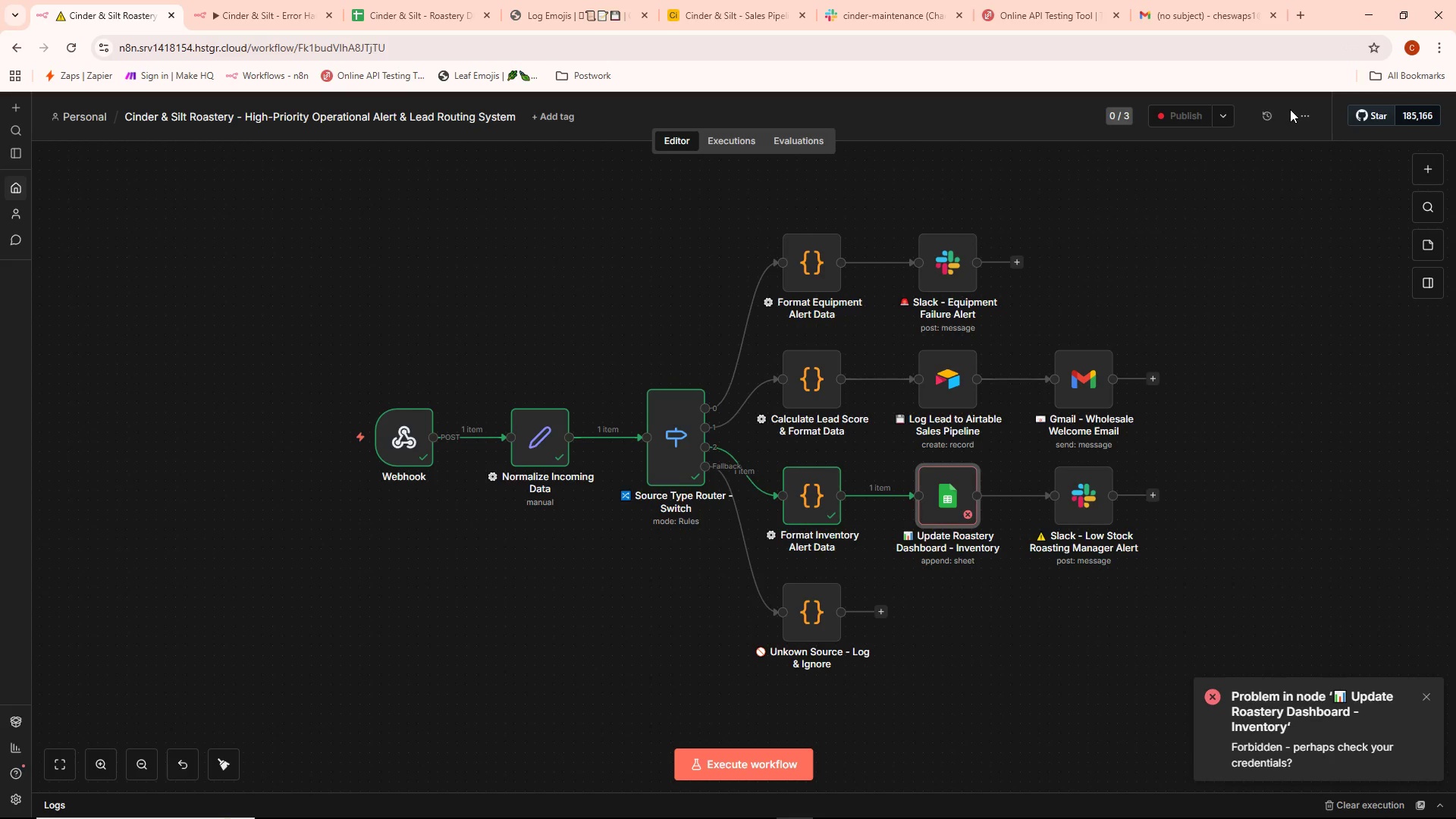 
left_click([1304, 118])
 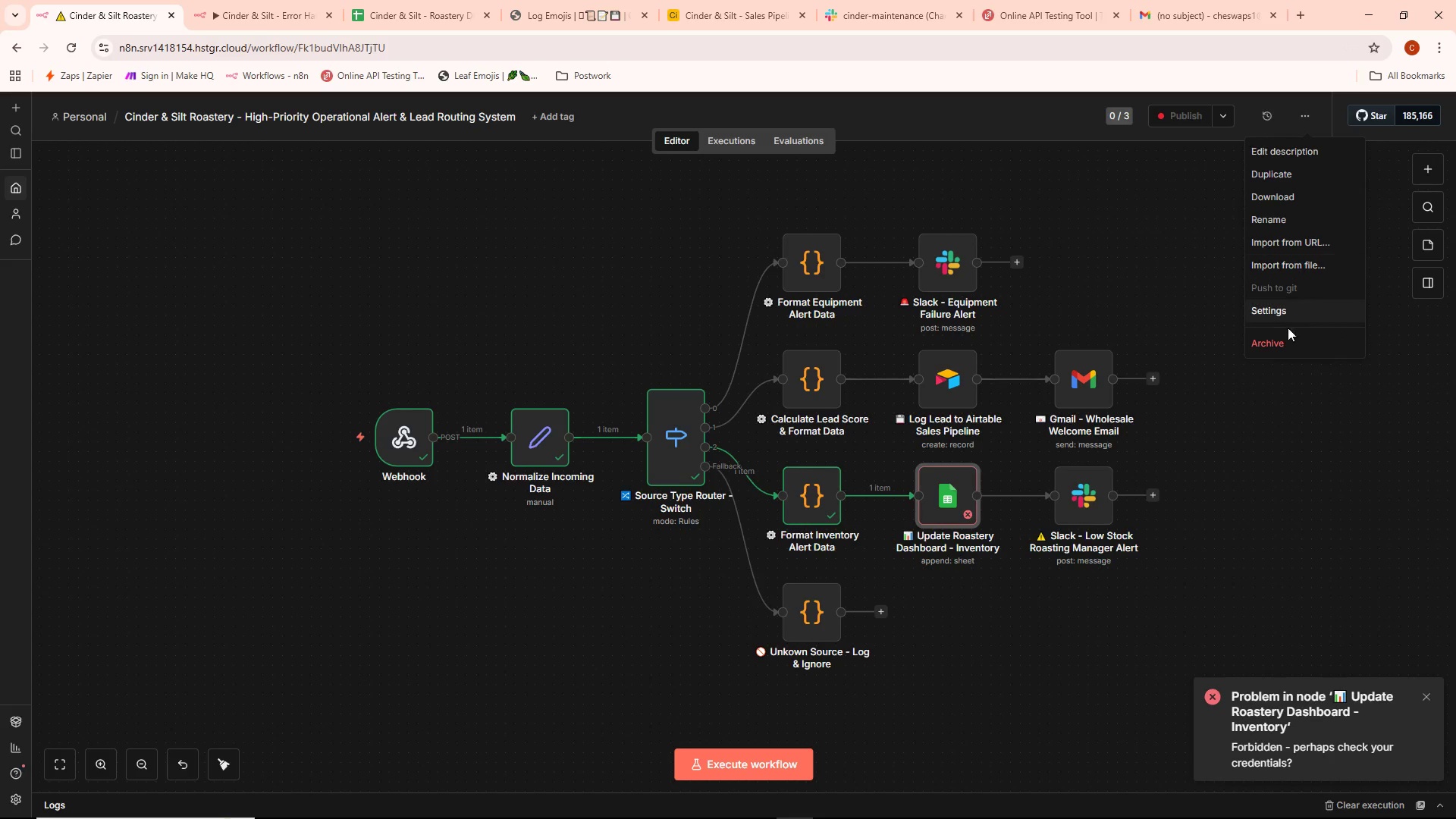 
left_click([1281, 315])
 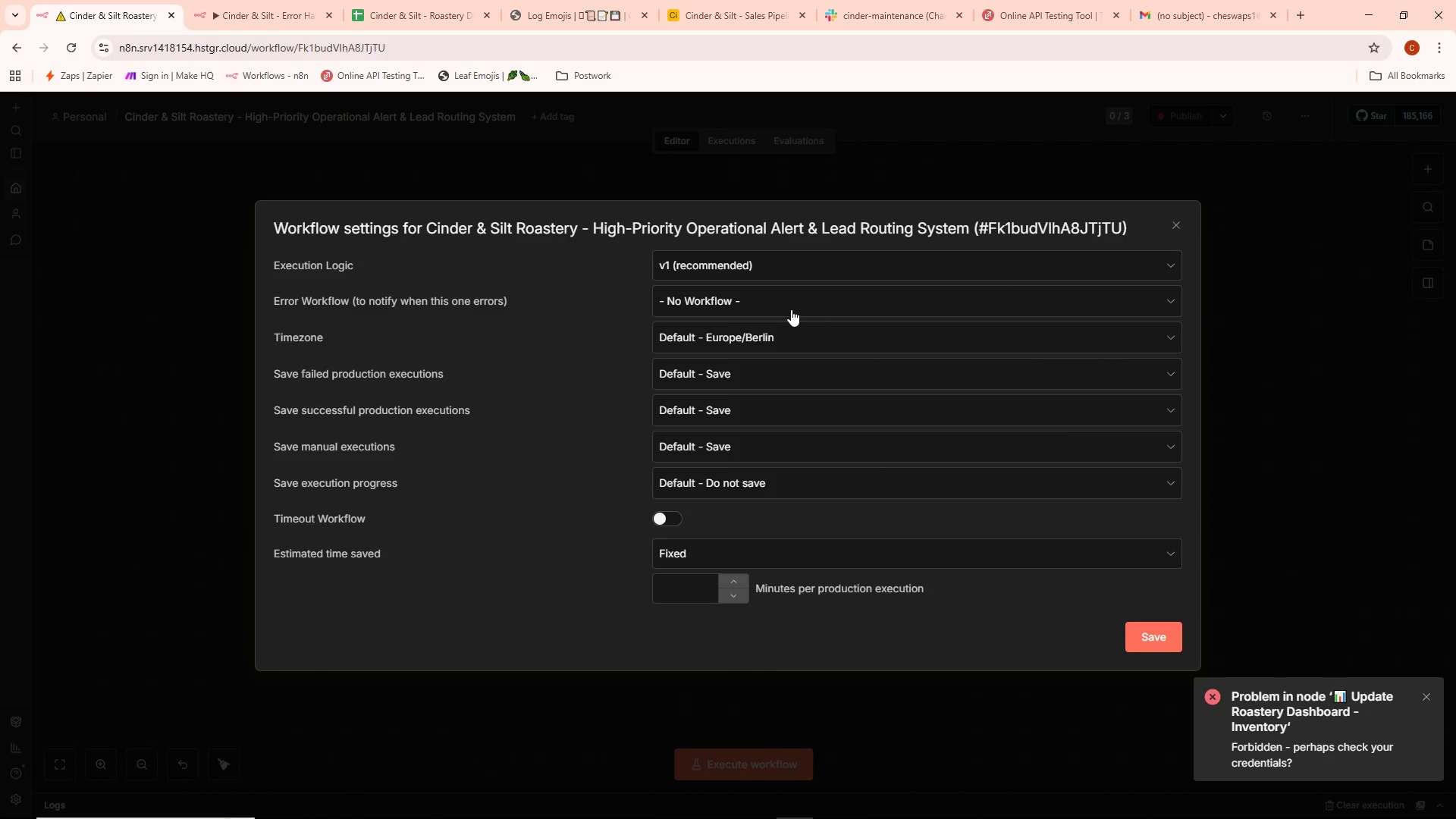 
left_click([786, 309])
 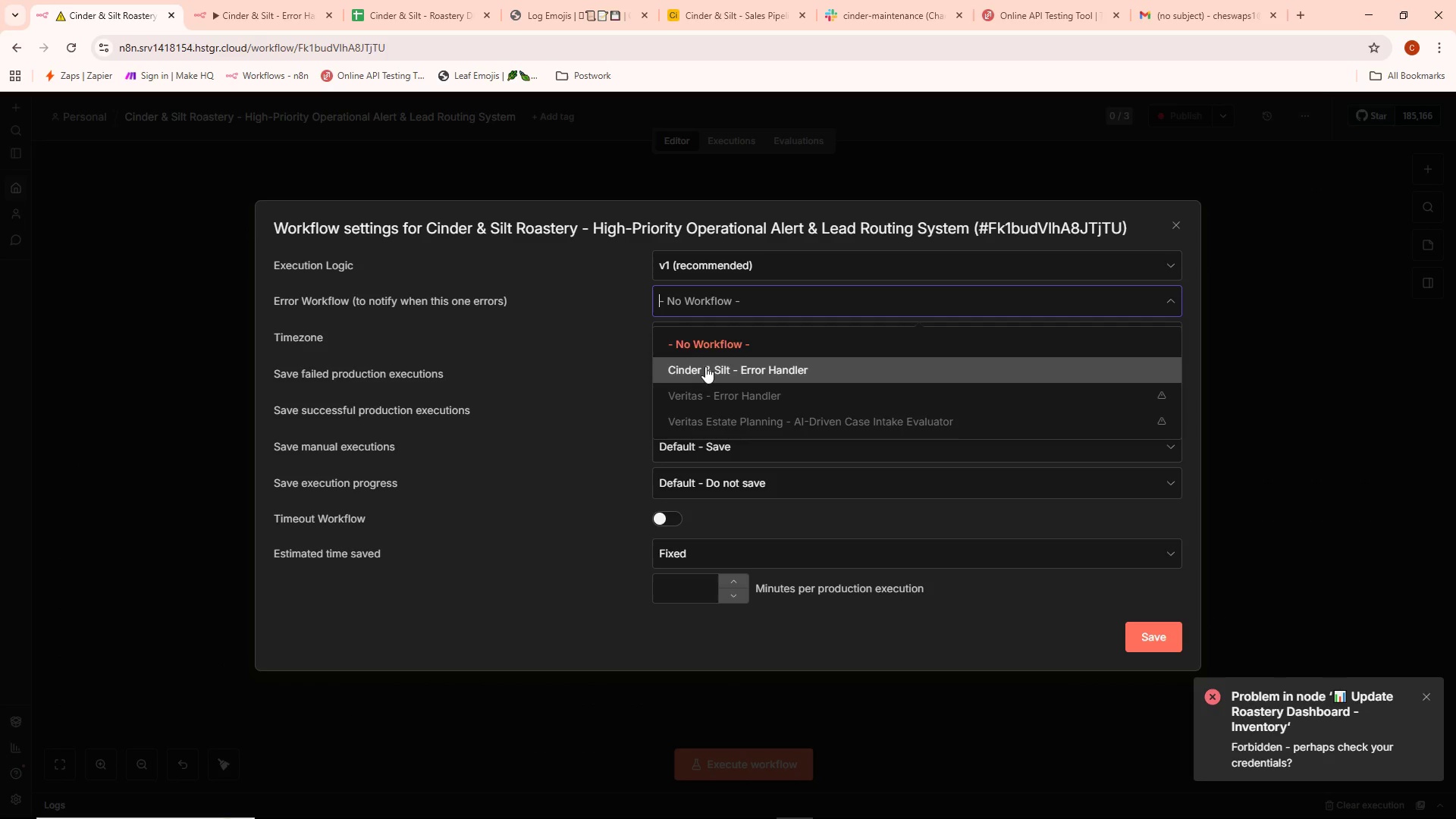 
wait(26.39)
 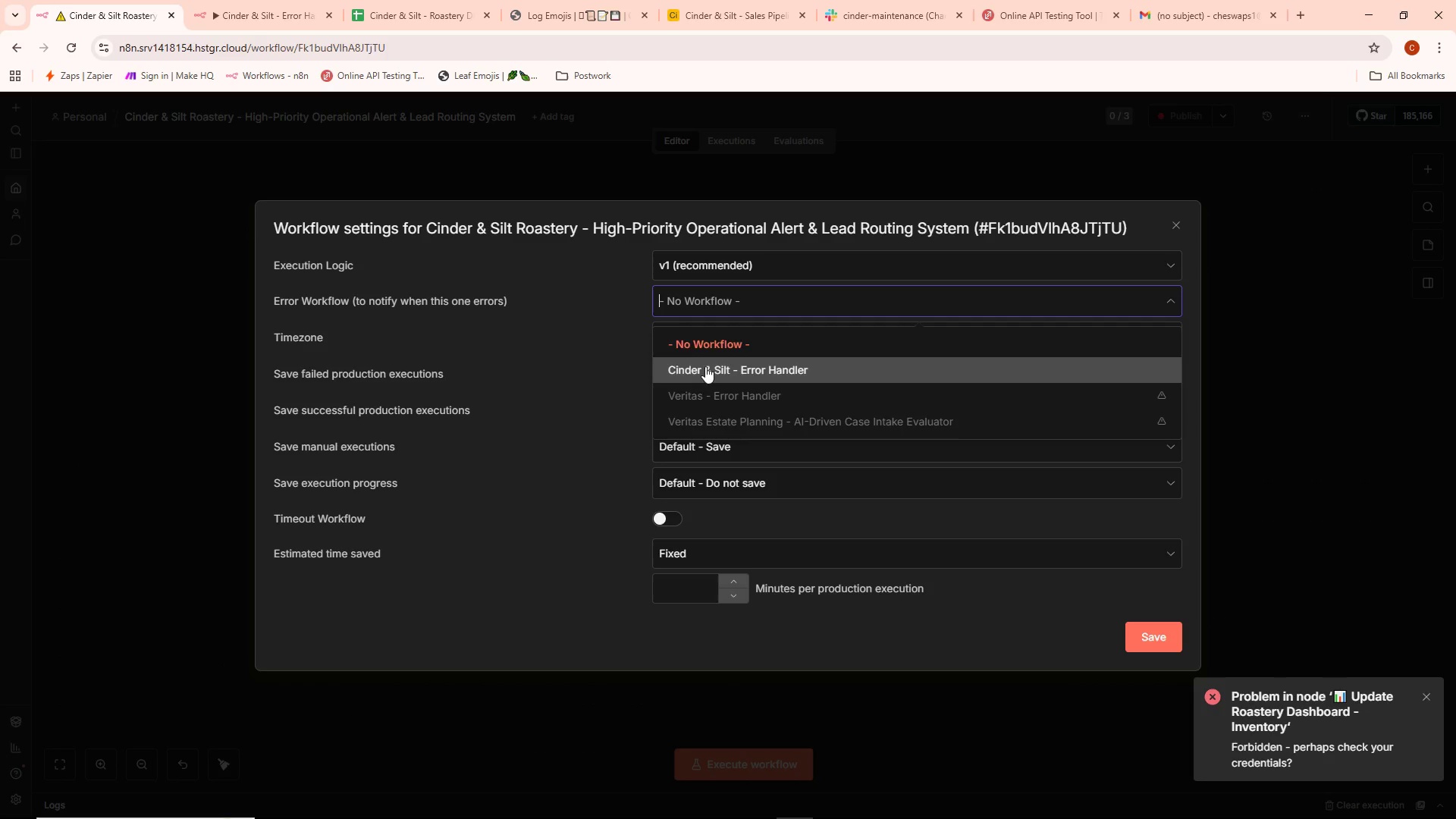 
left_click([722, 365])
 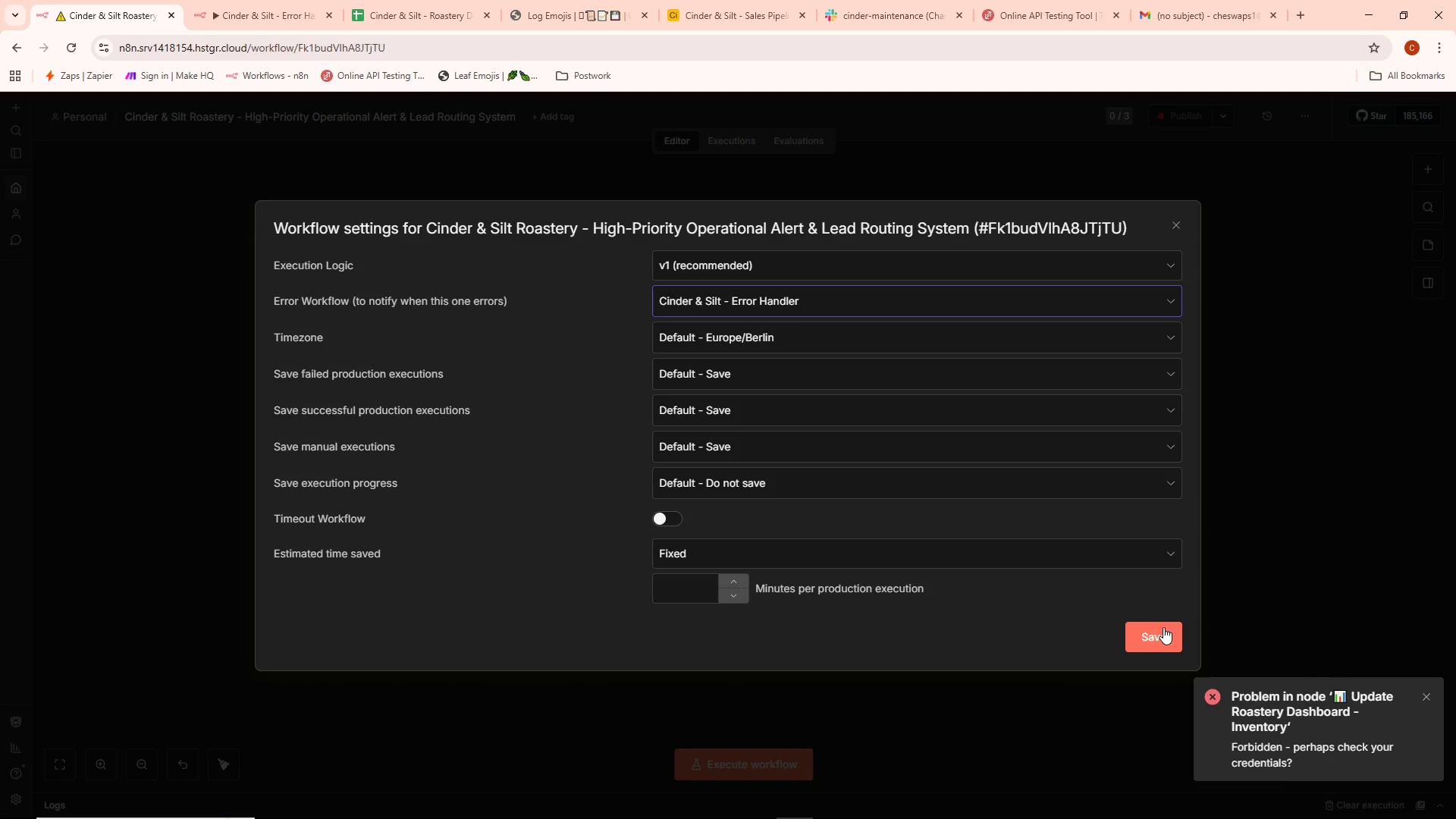 
left_click([1157, 638])
 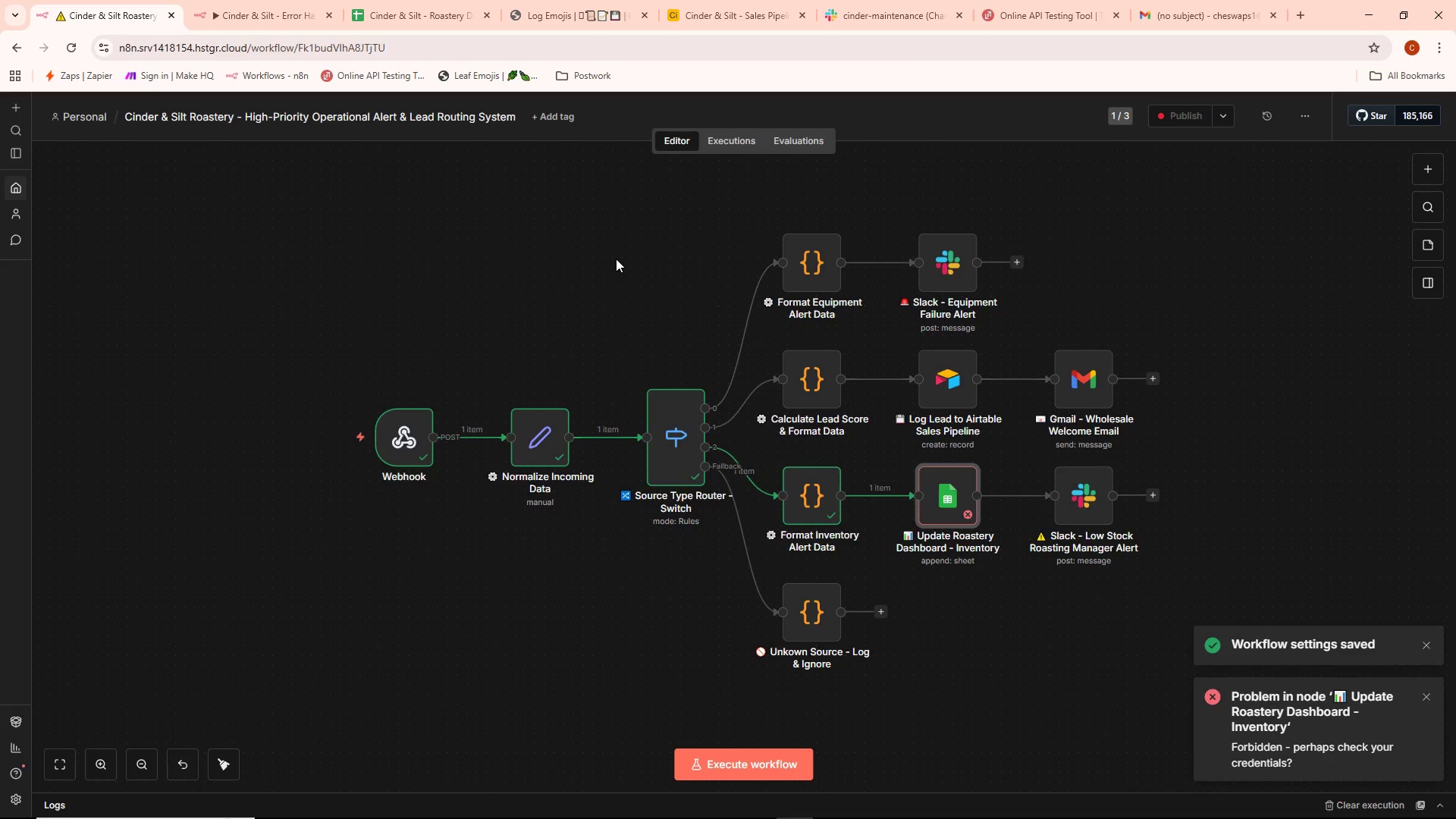 
left_click([265, 0])
 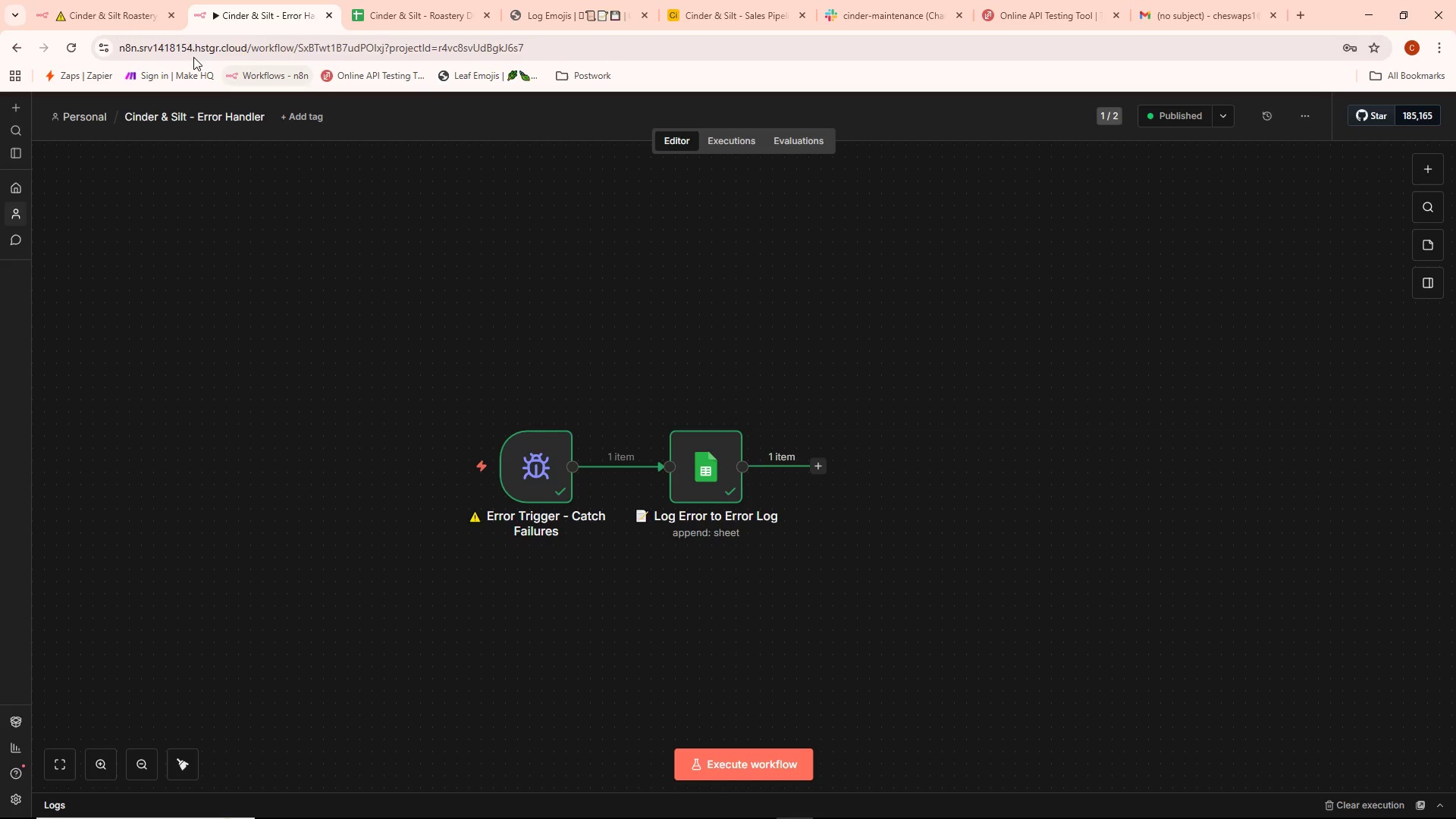 
left_click([99, 0])
 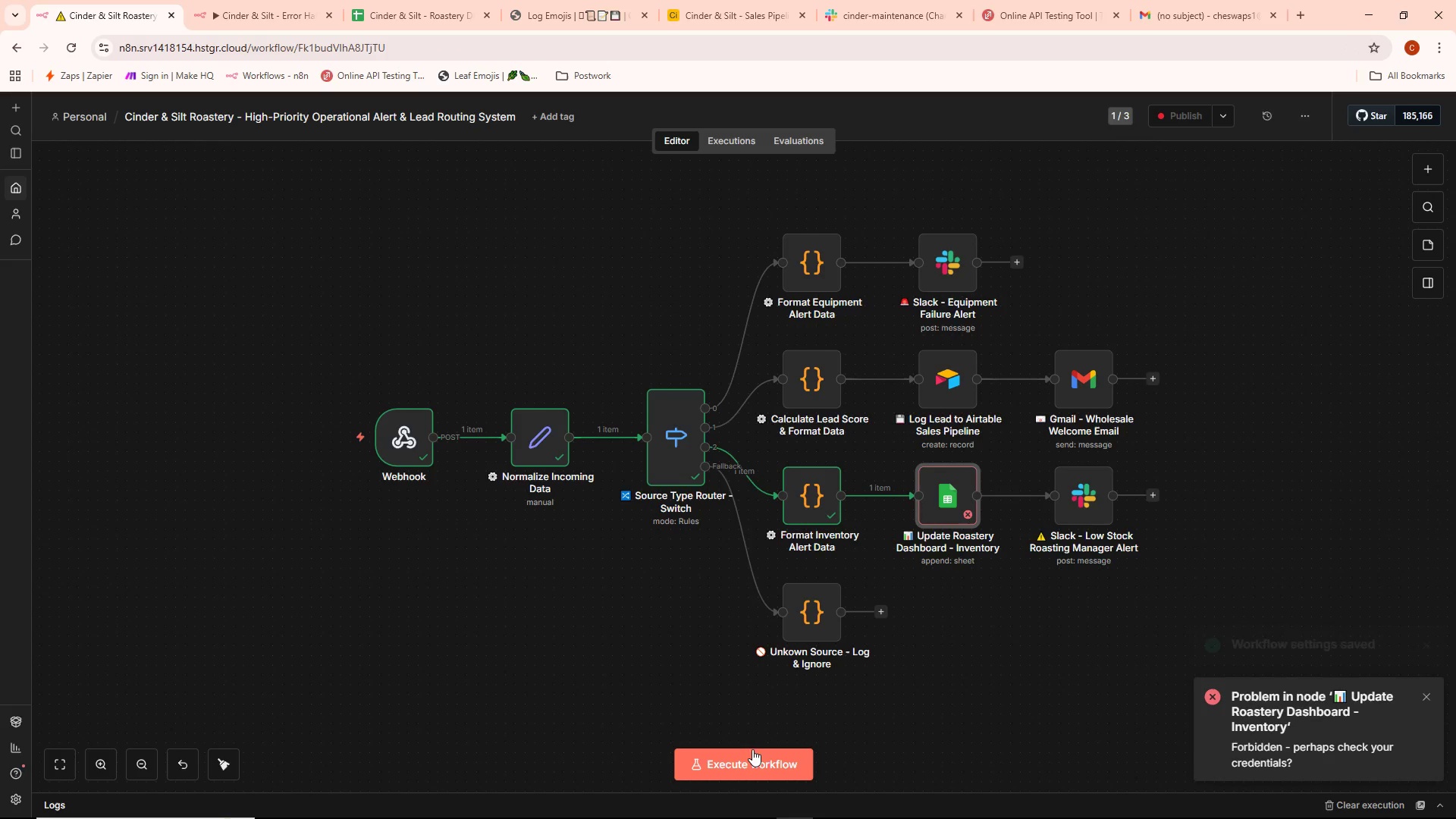 
left_click([751, 758])
 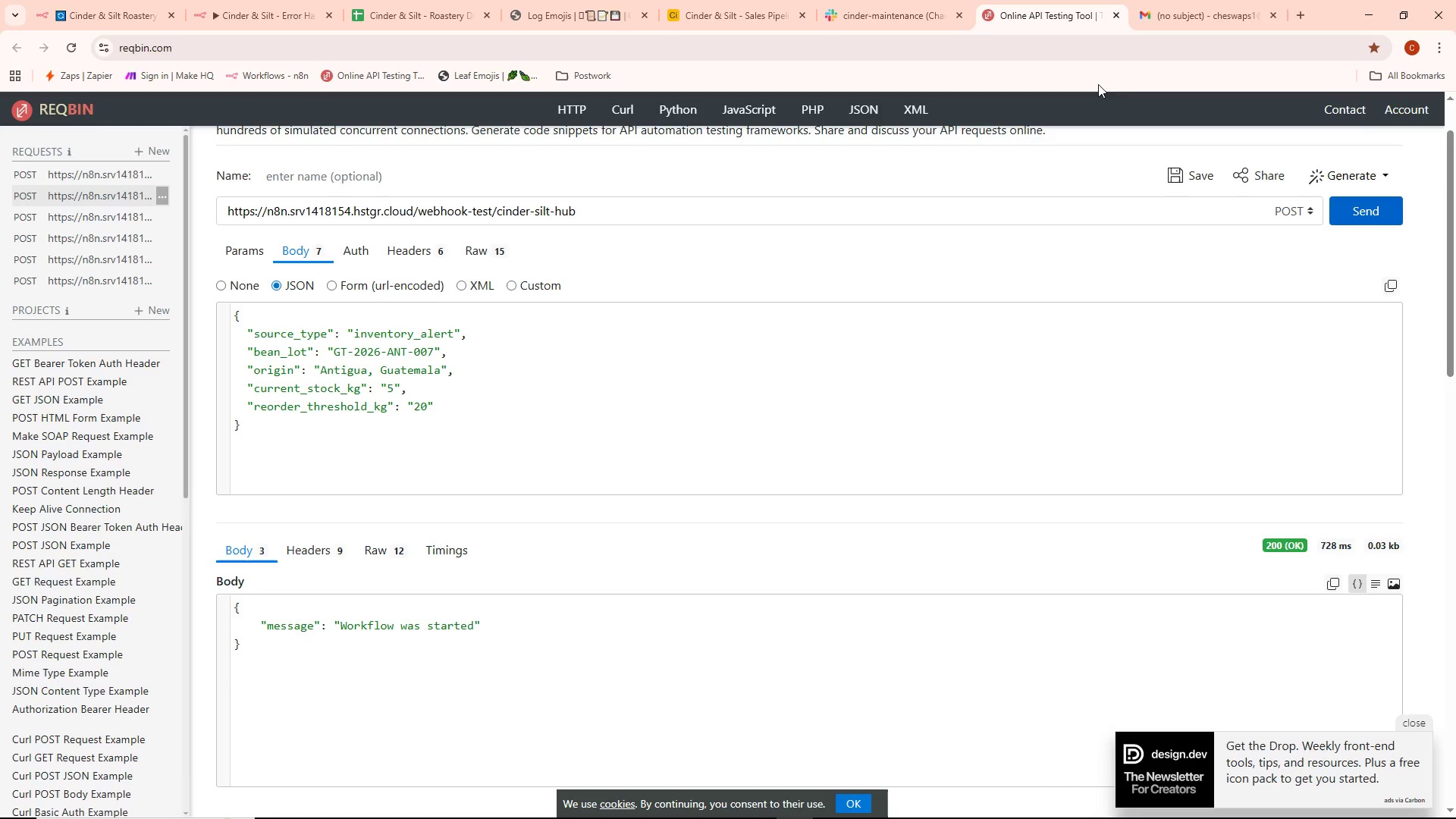 
left_click([1356, 211])
 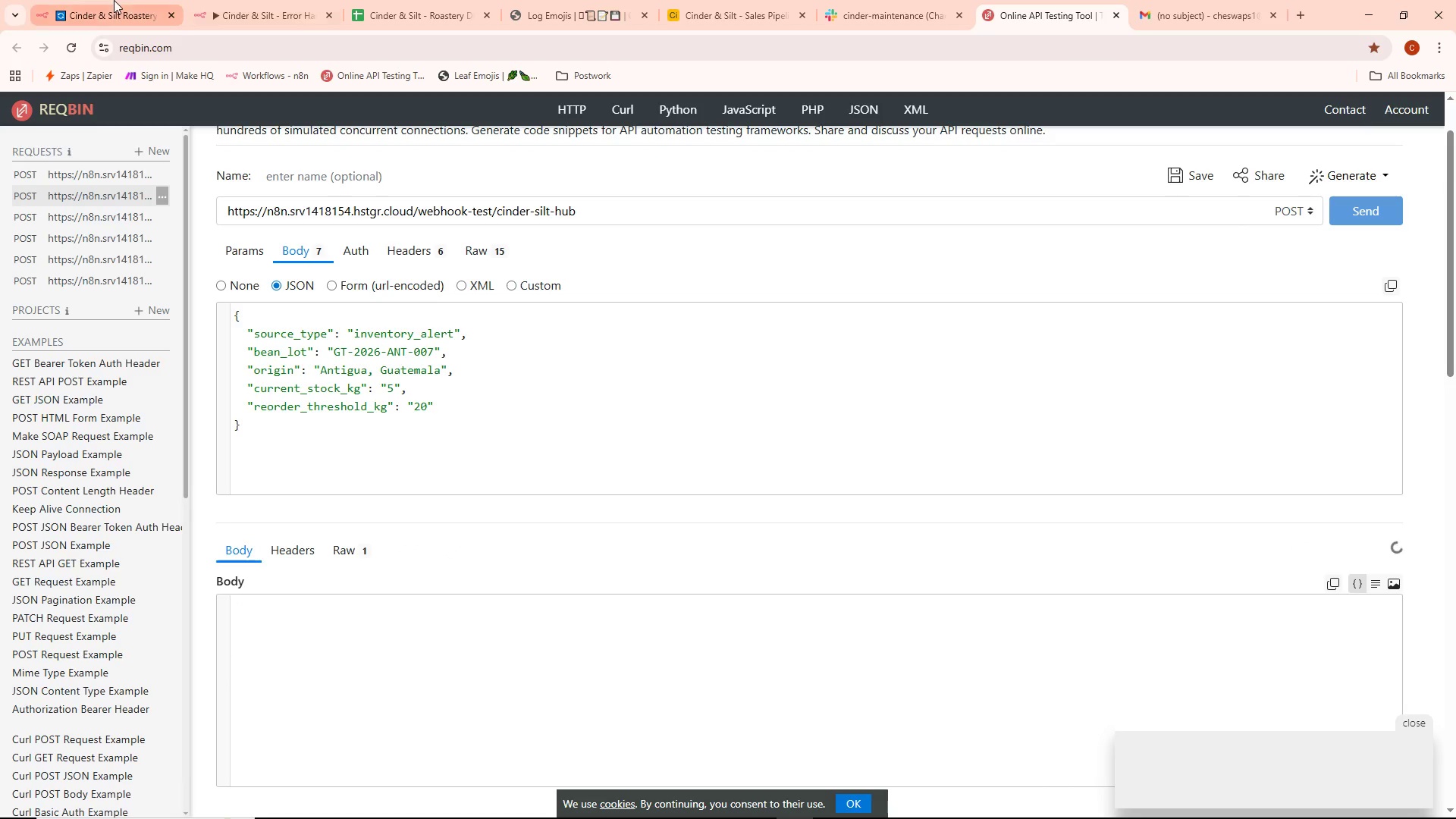 
left_click([282, 0])
 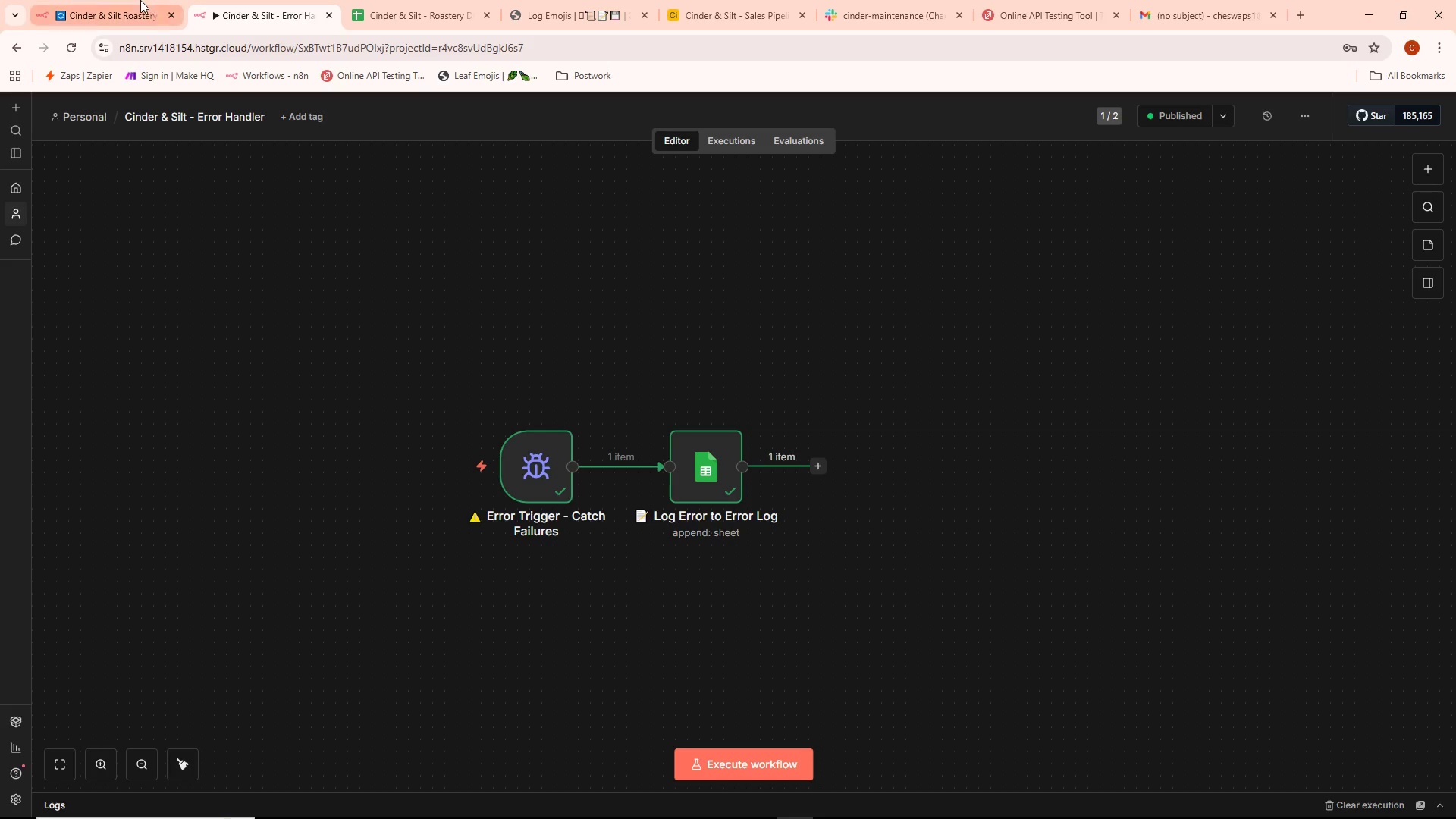 
left_click([136, 0])
 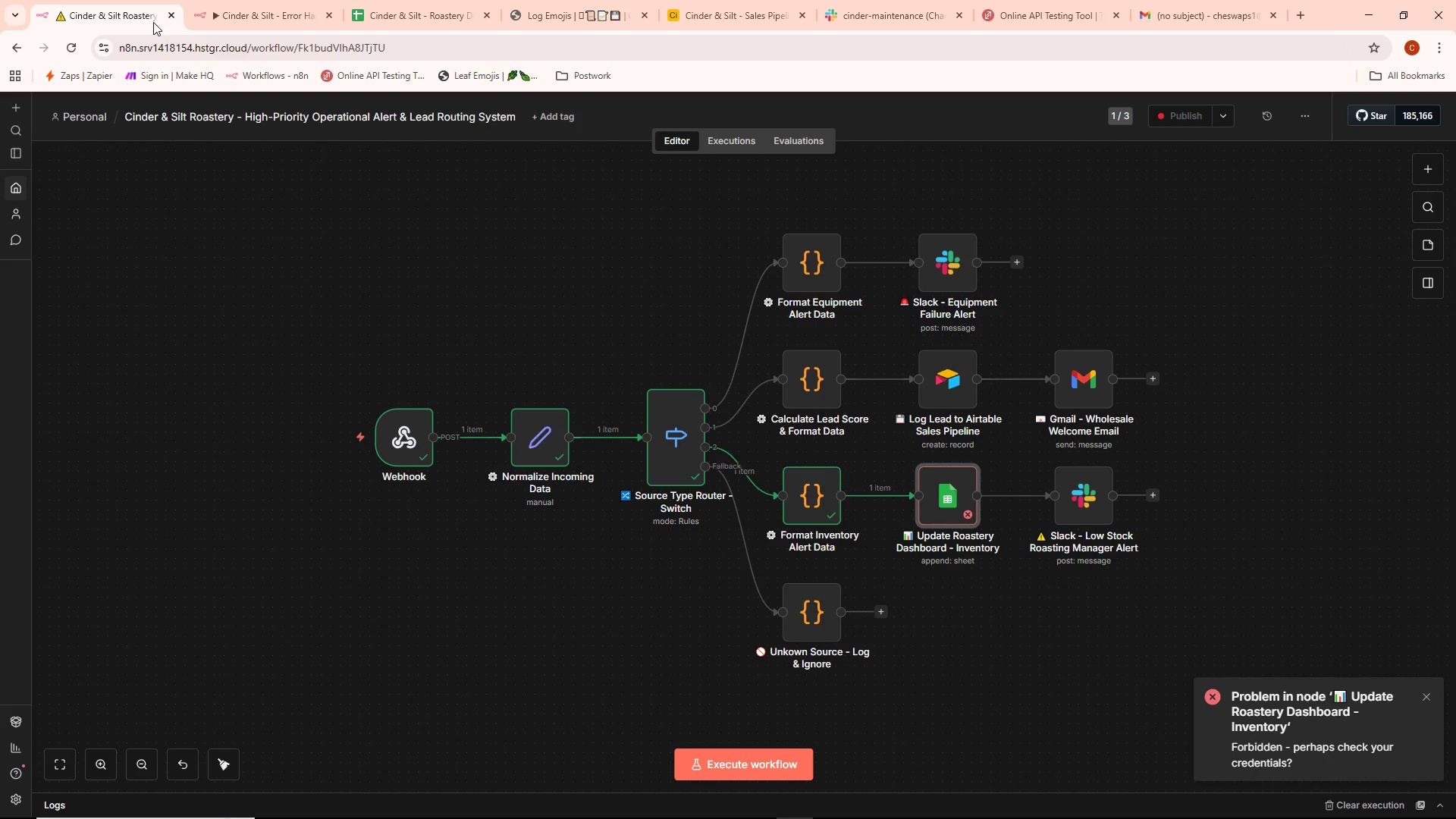 
left_click([431, 8])
 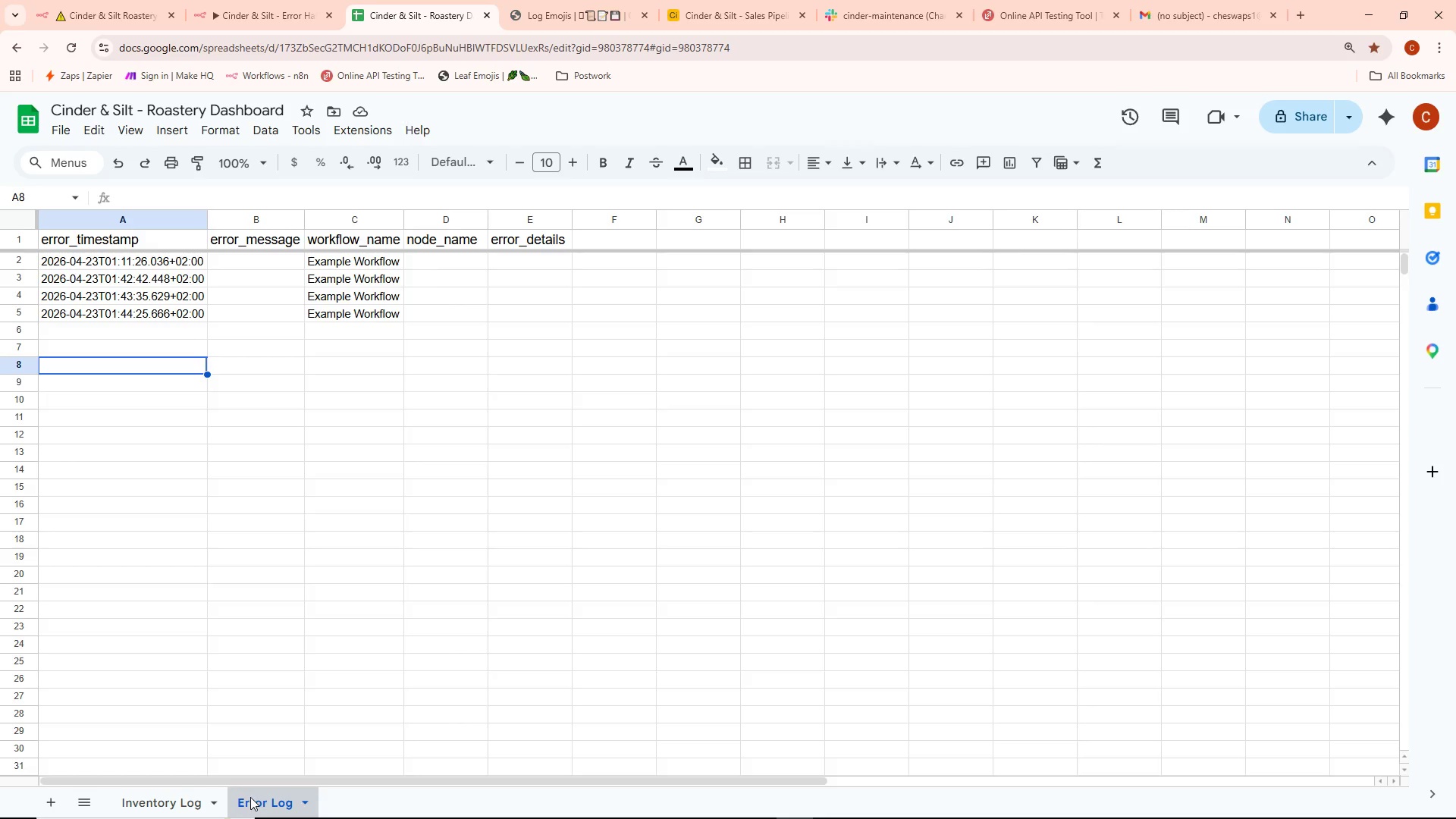 
left_click([167, 792])
 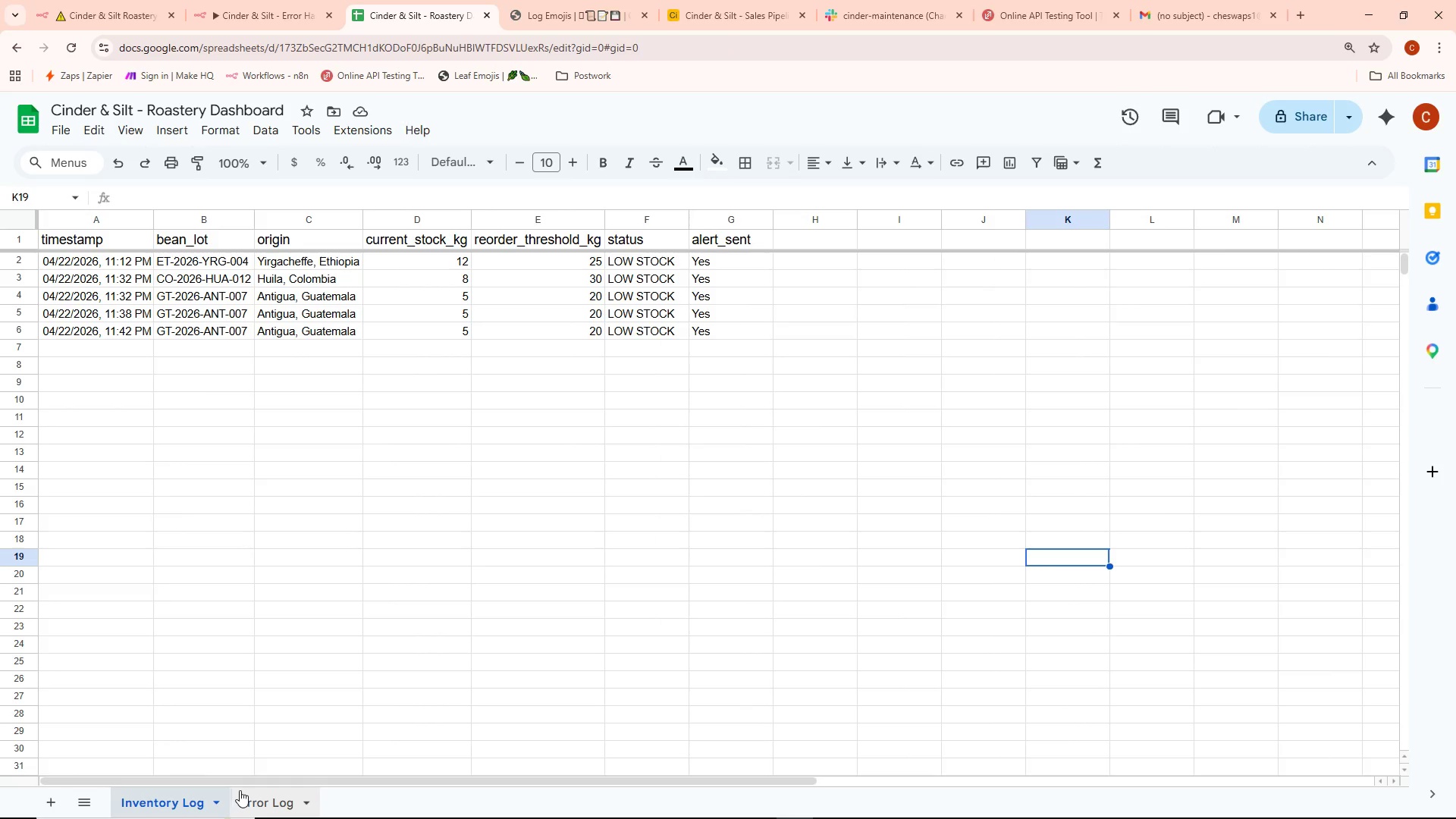 
left_click([251, 790])
 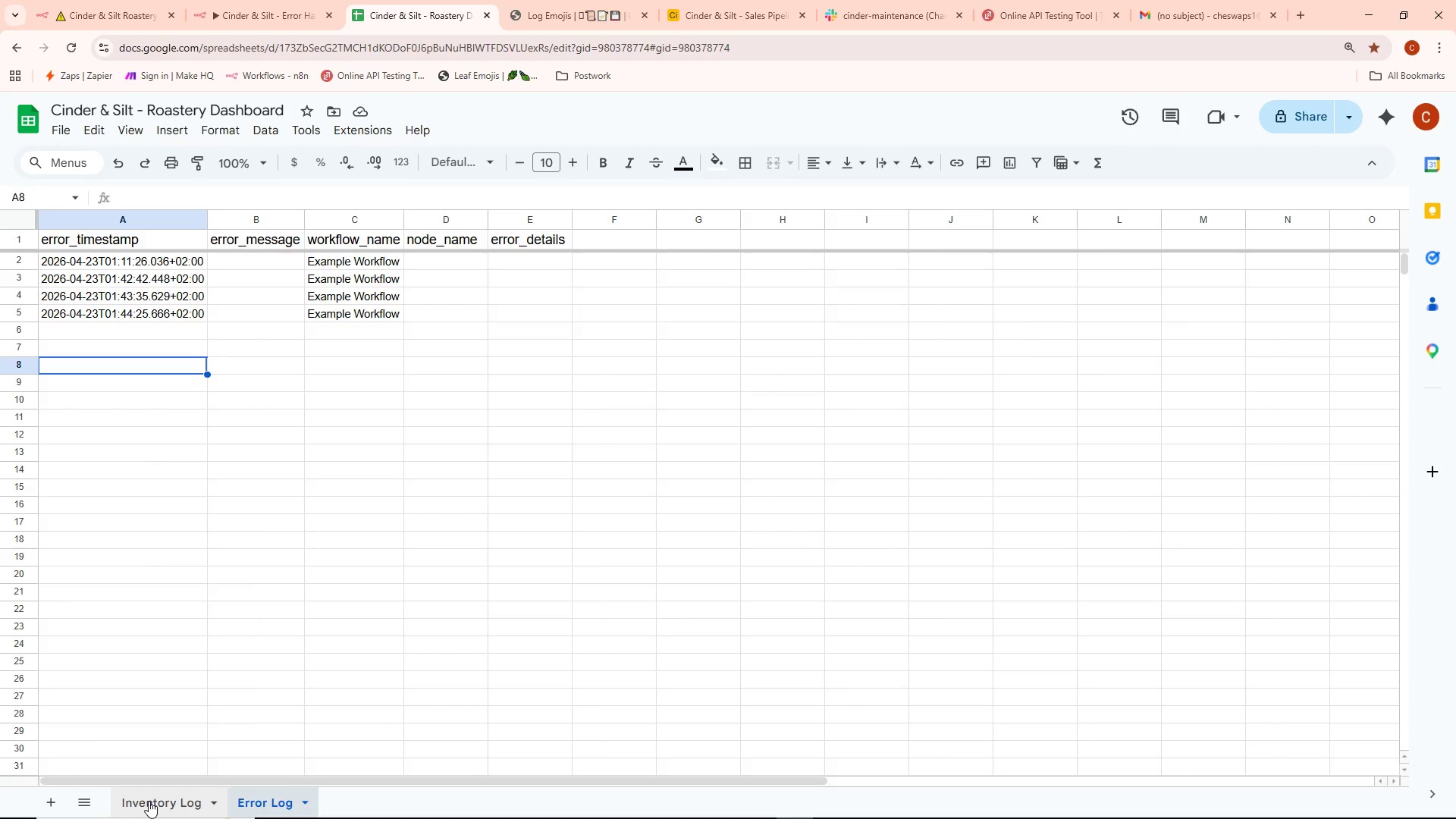 
left_click([149, 801])
 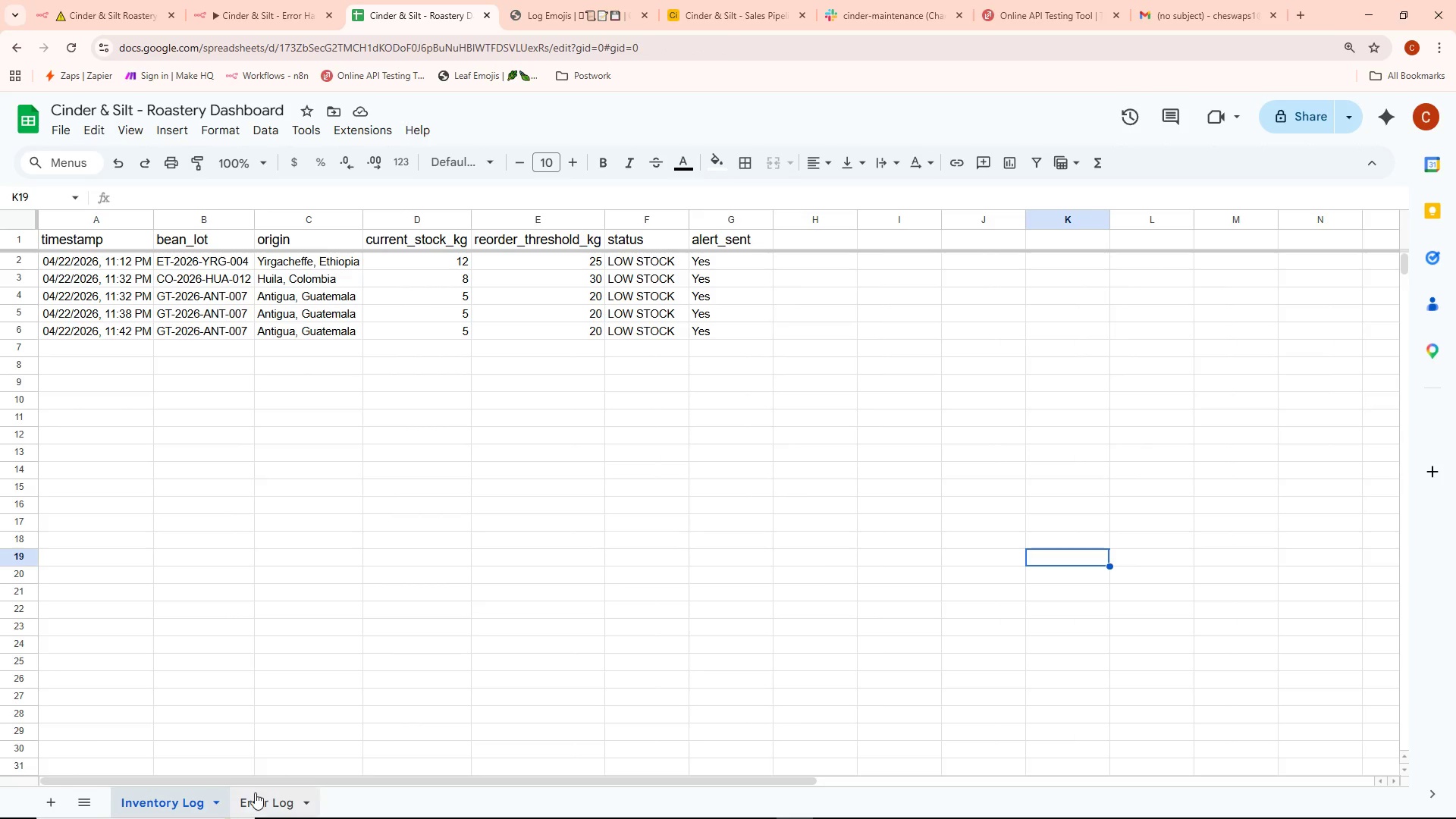 
left_click([259, 801])
 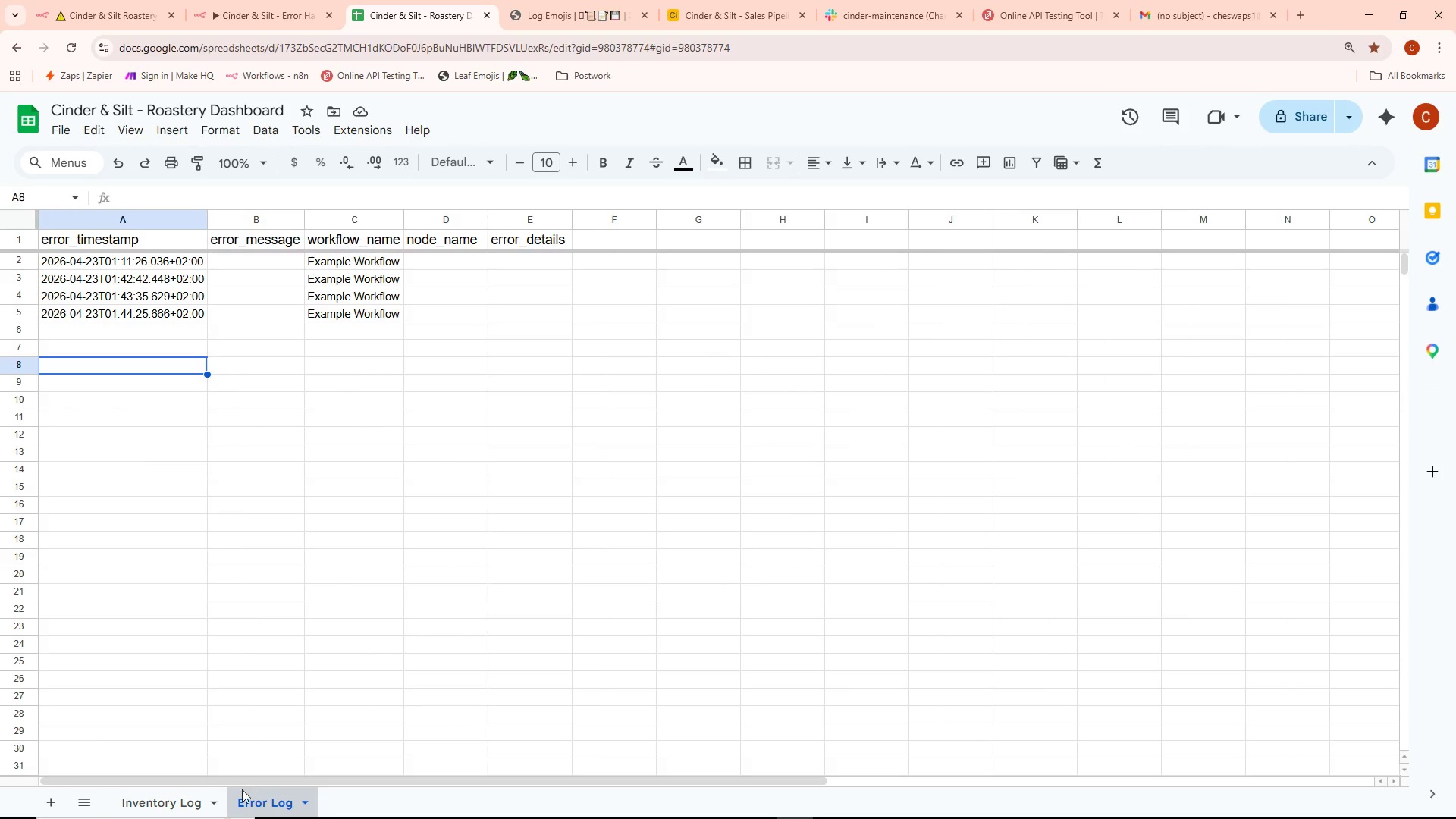 
left_click([152, 795])
 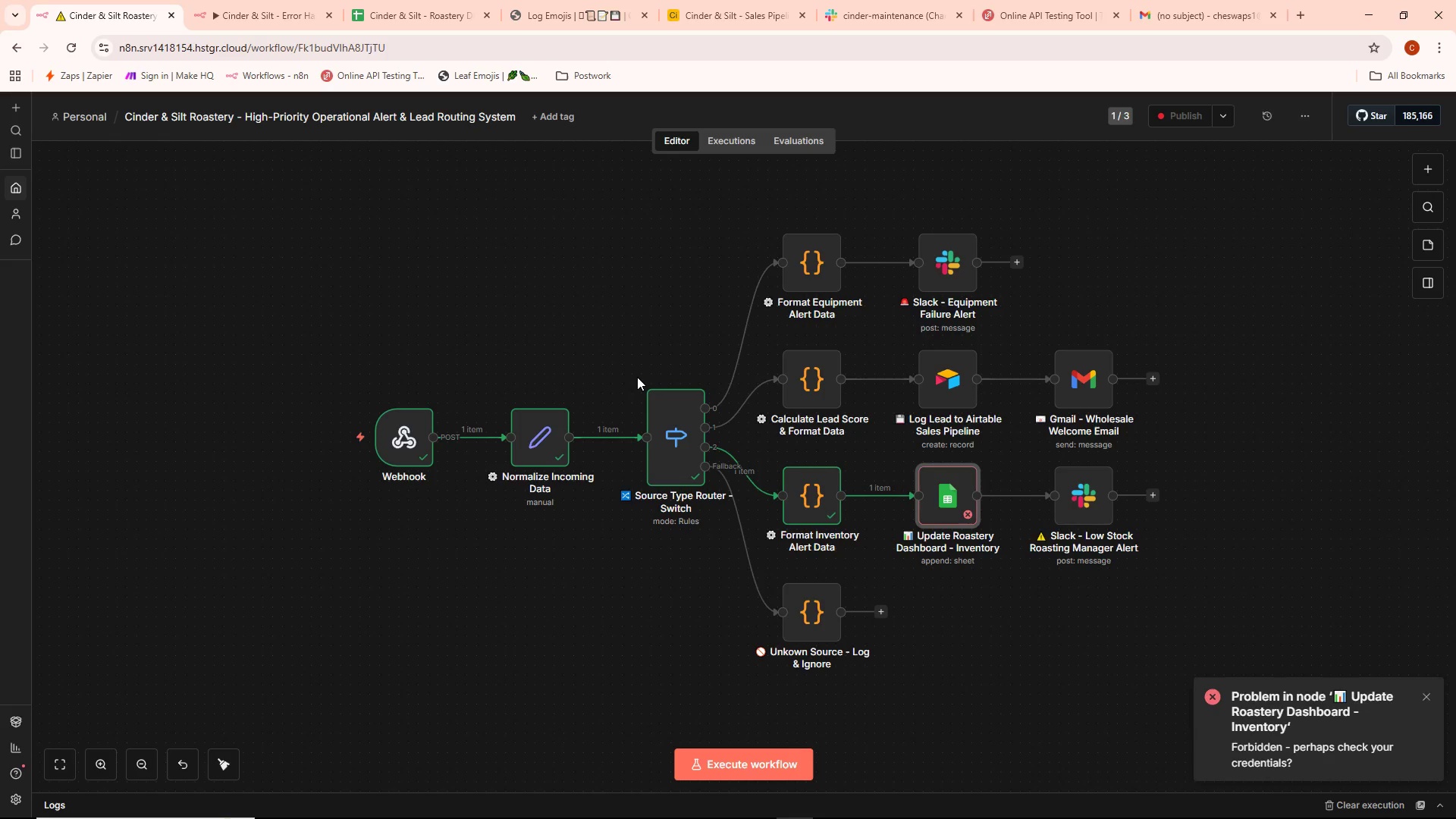 
wait(6.11)
 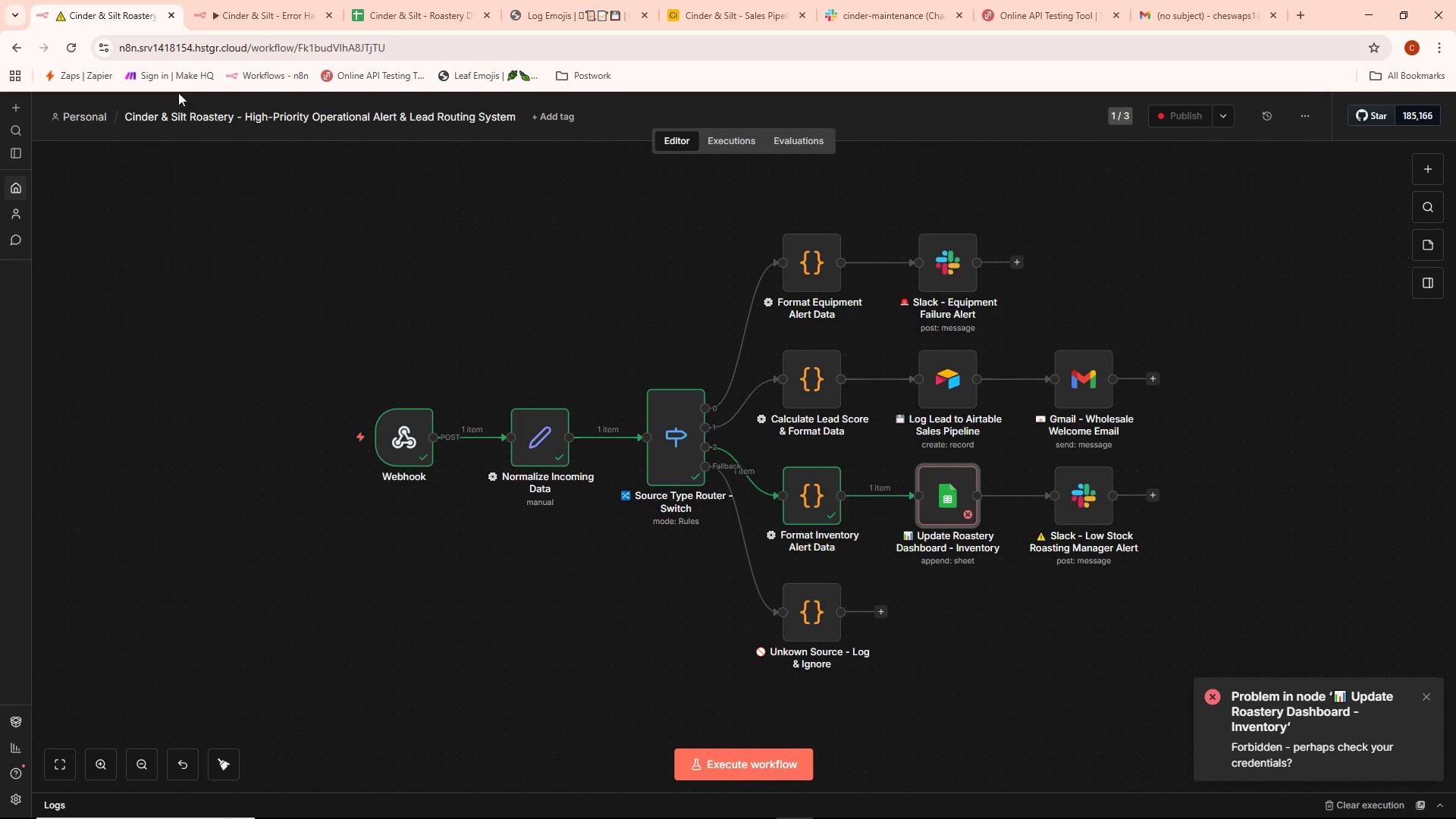 
left_click([232, 11])
 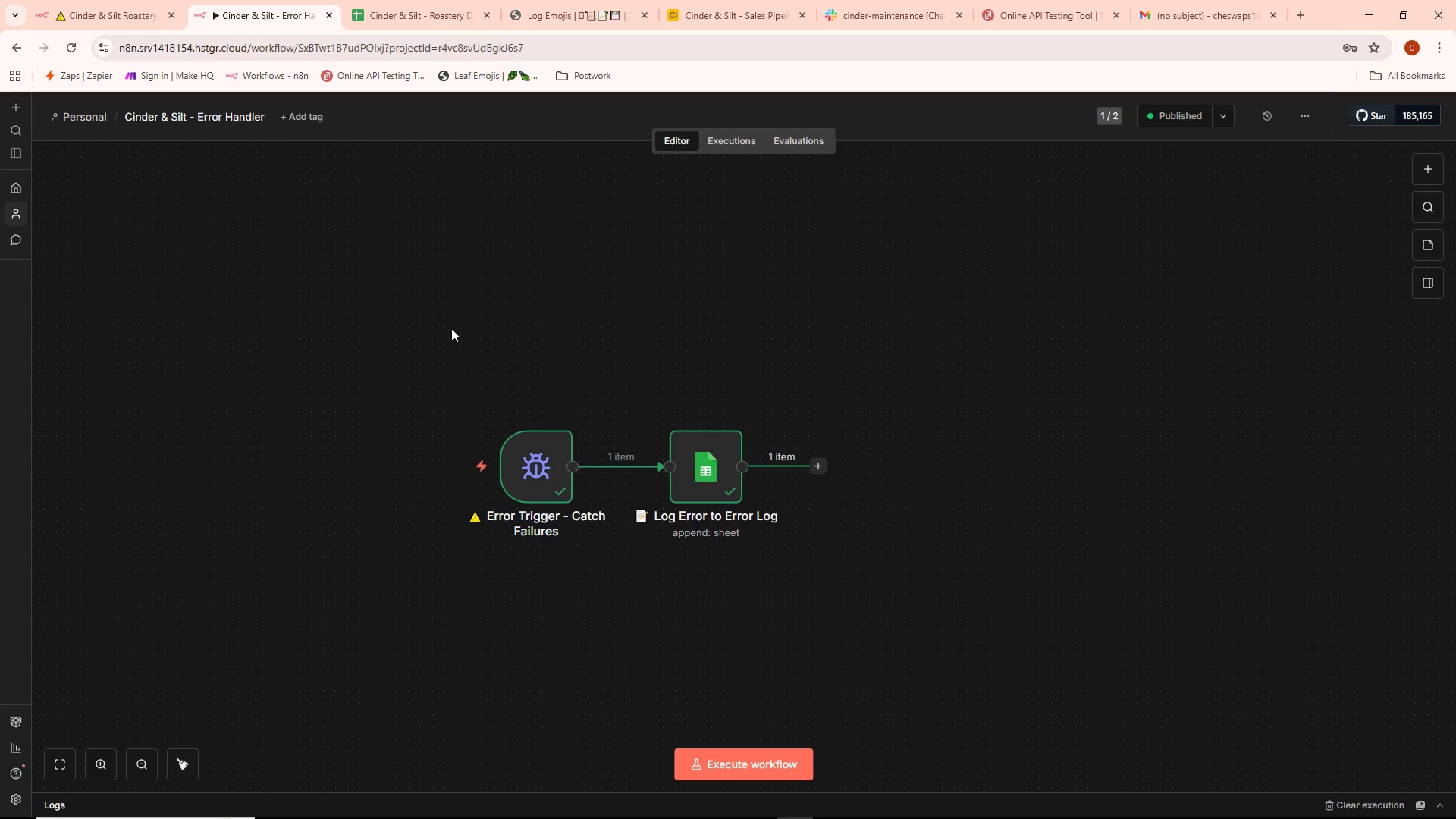 
double_click([538, 469])
 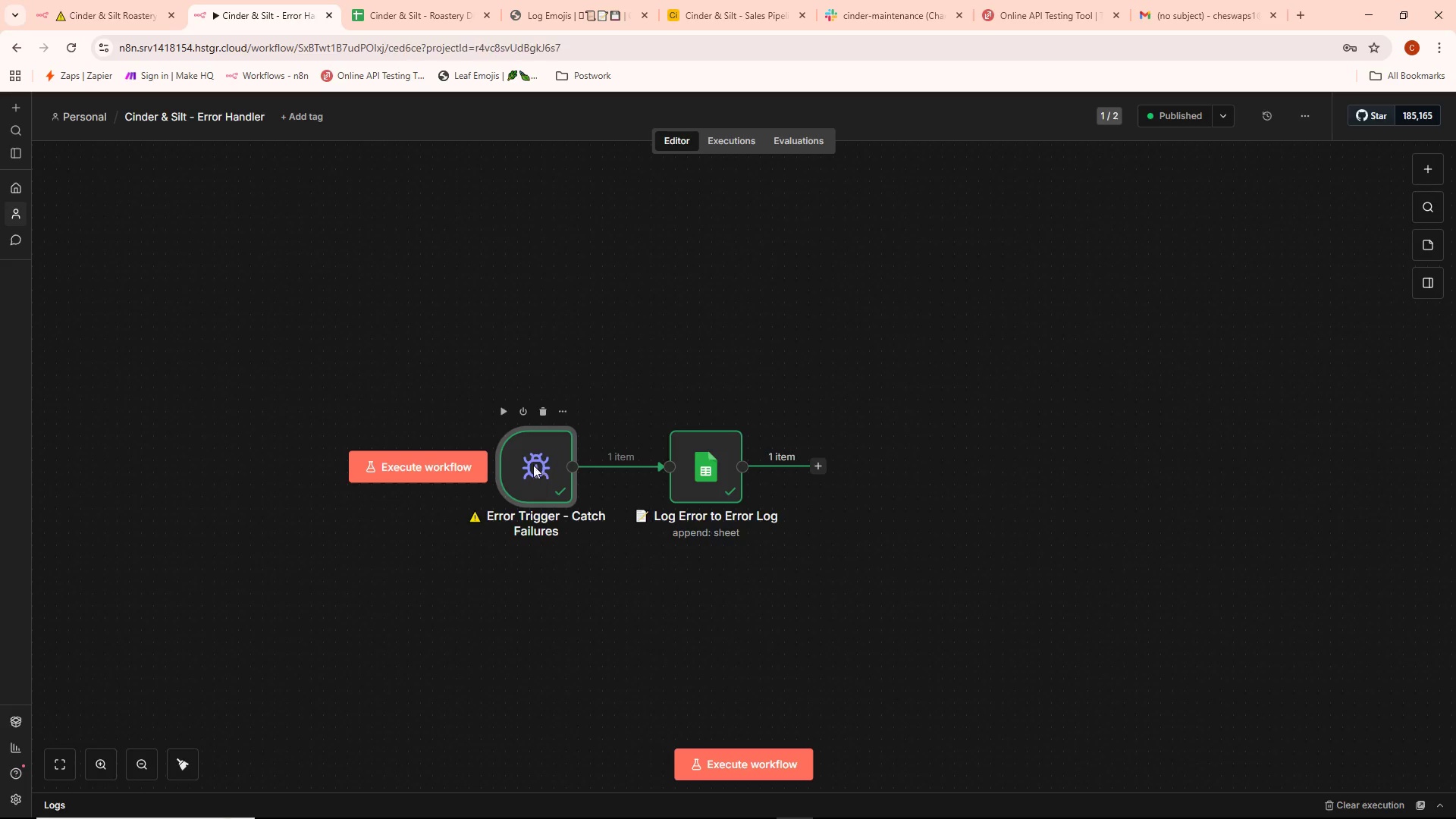 
mouse_move([528, 439])
 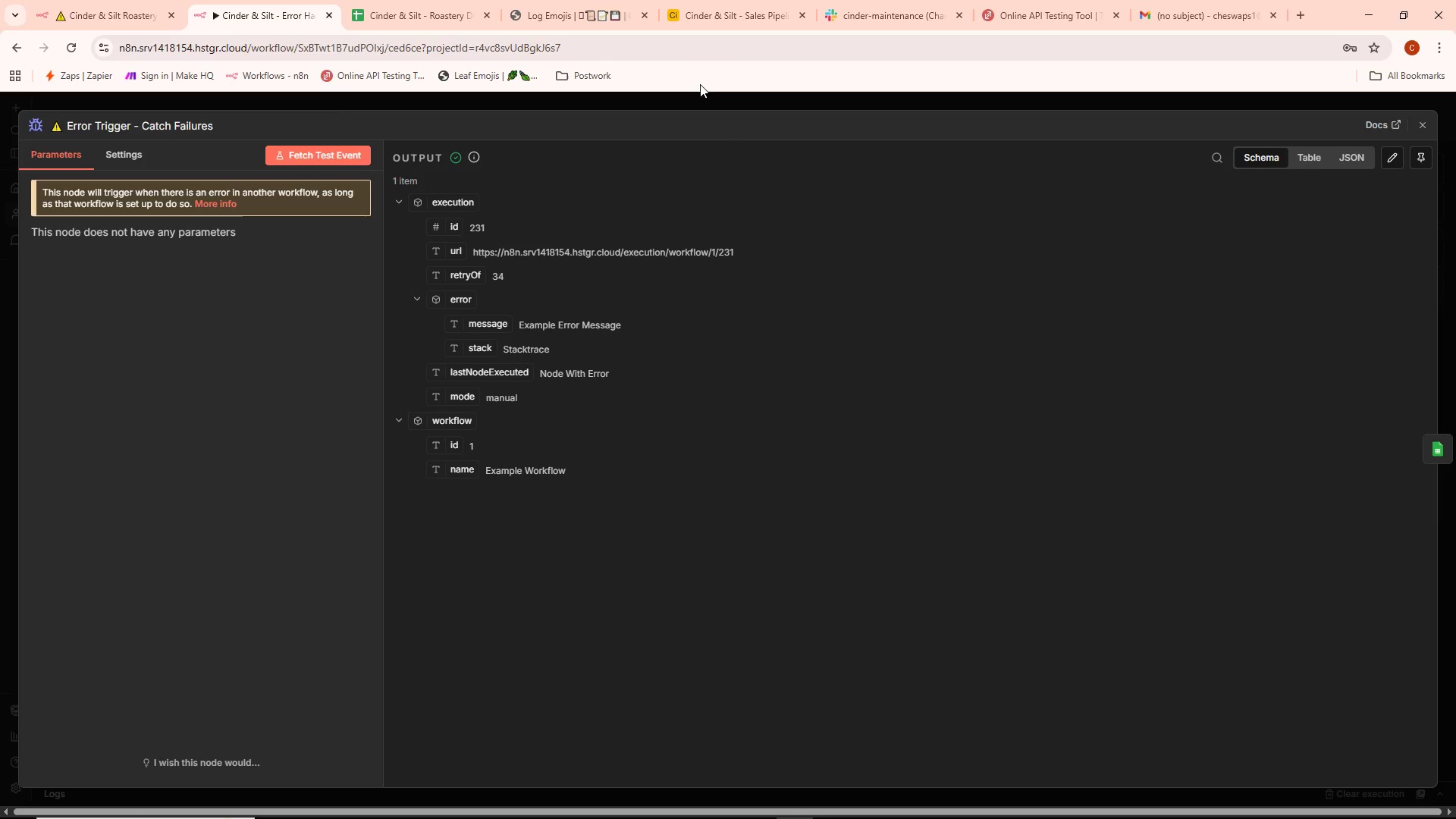 
left_click([700, 91])
 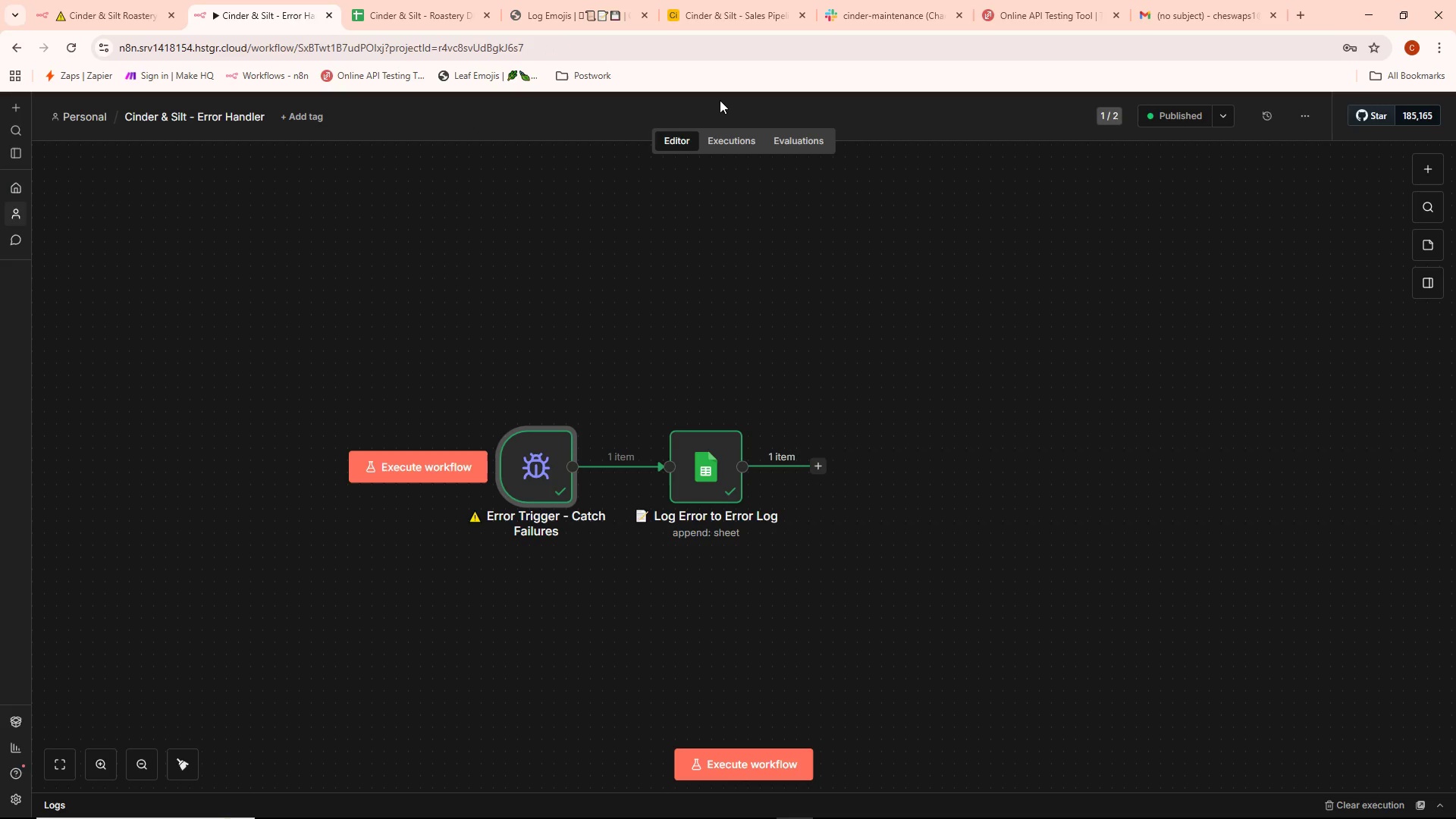 
wait(6.38)
 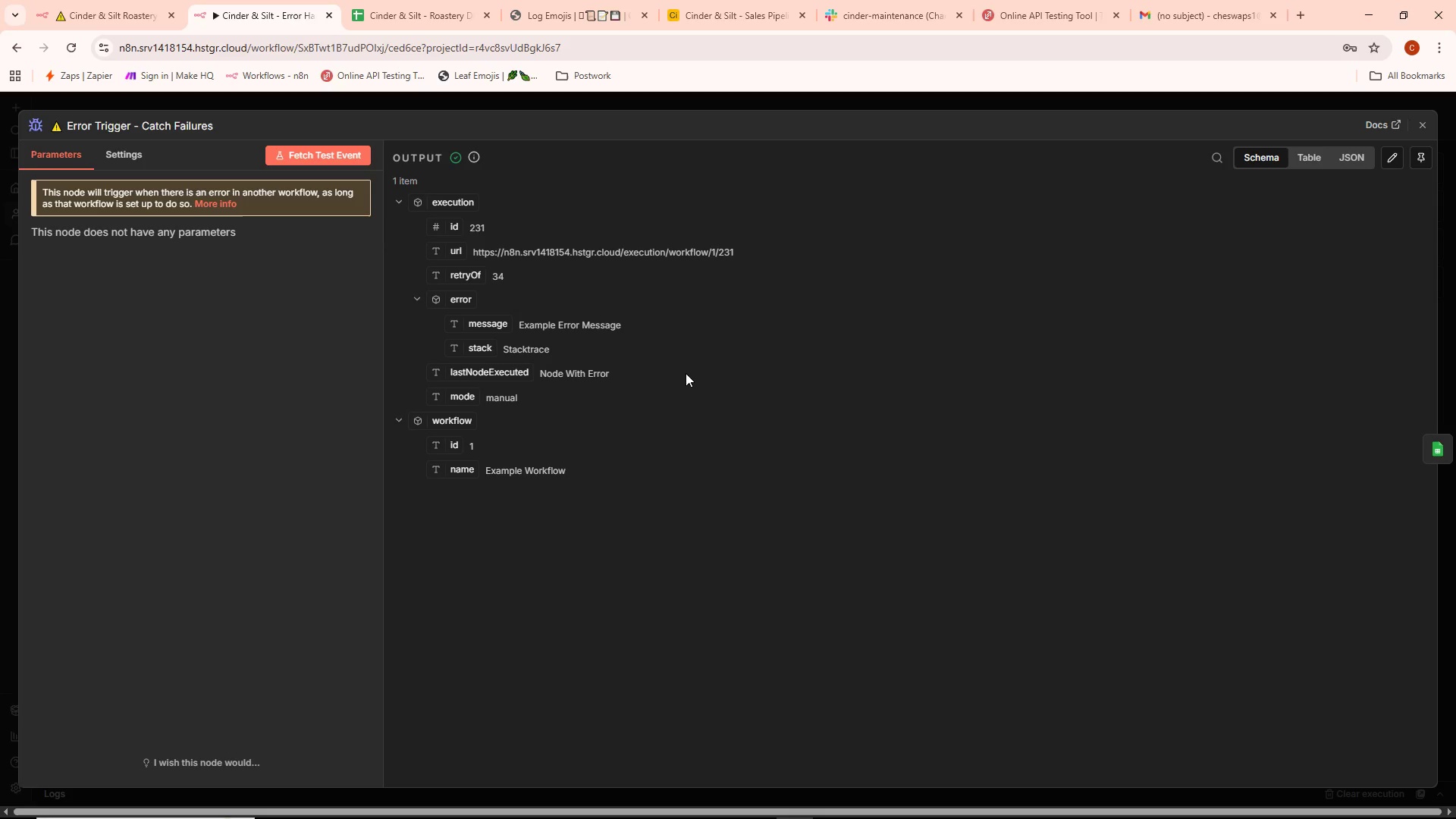 
left_click([51, 802])
 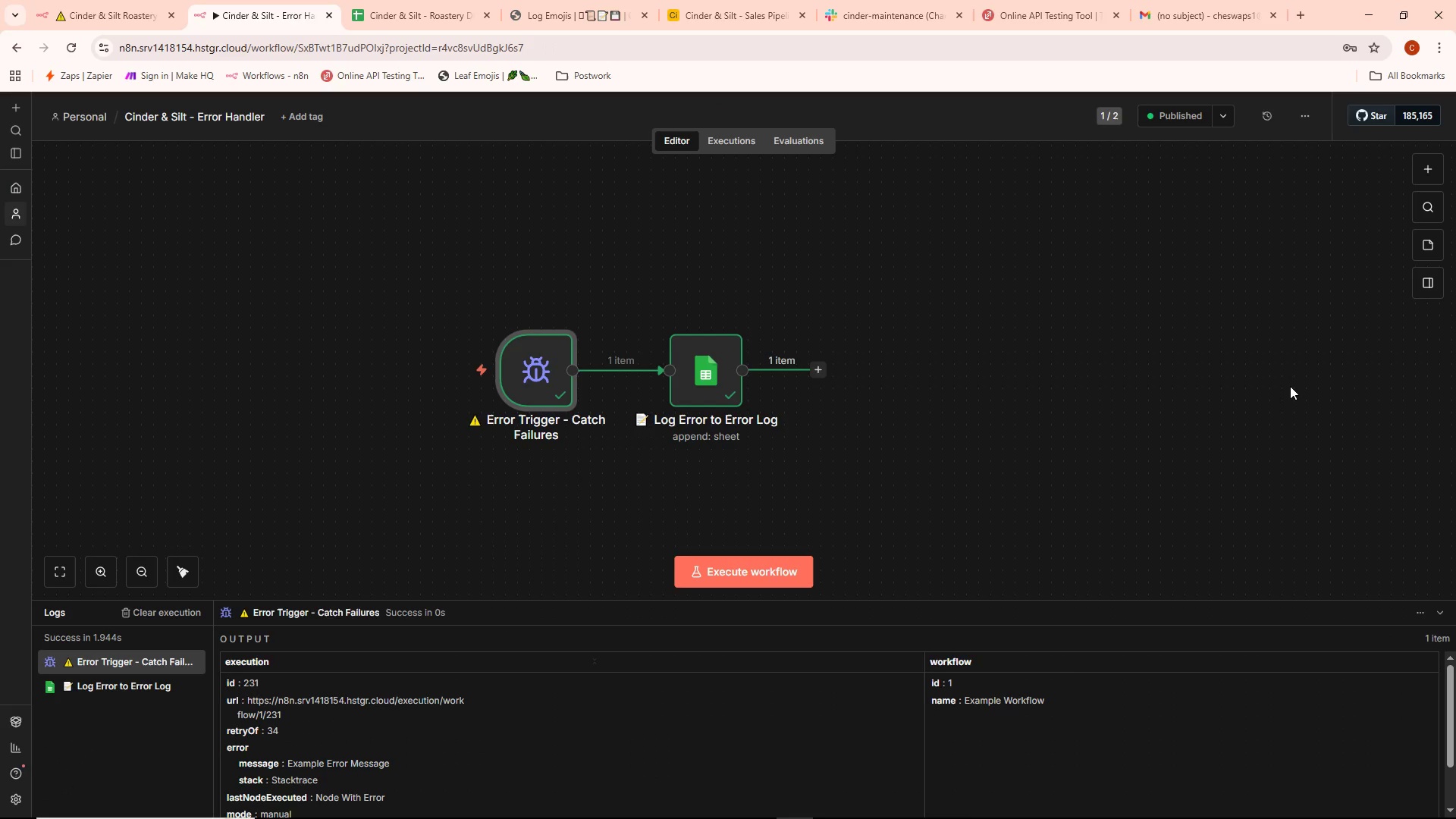 
wait(8.61)
 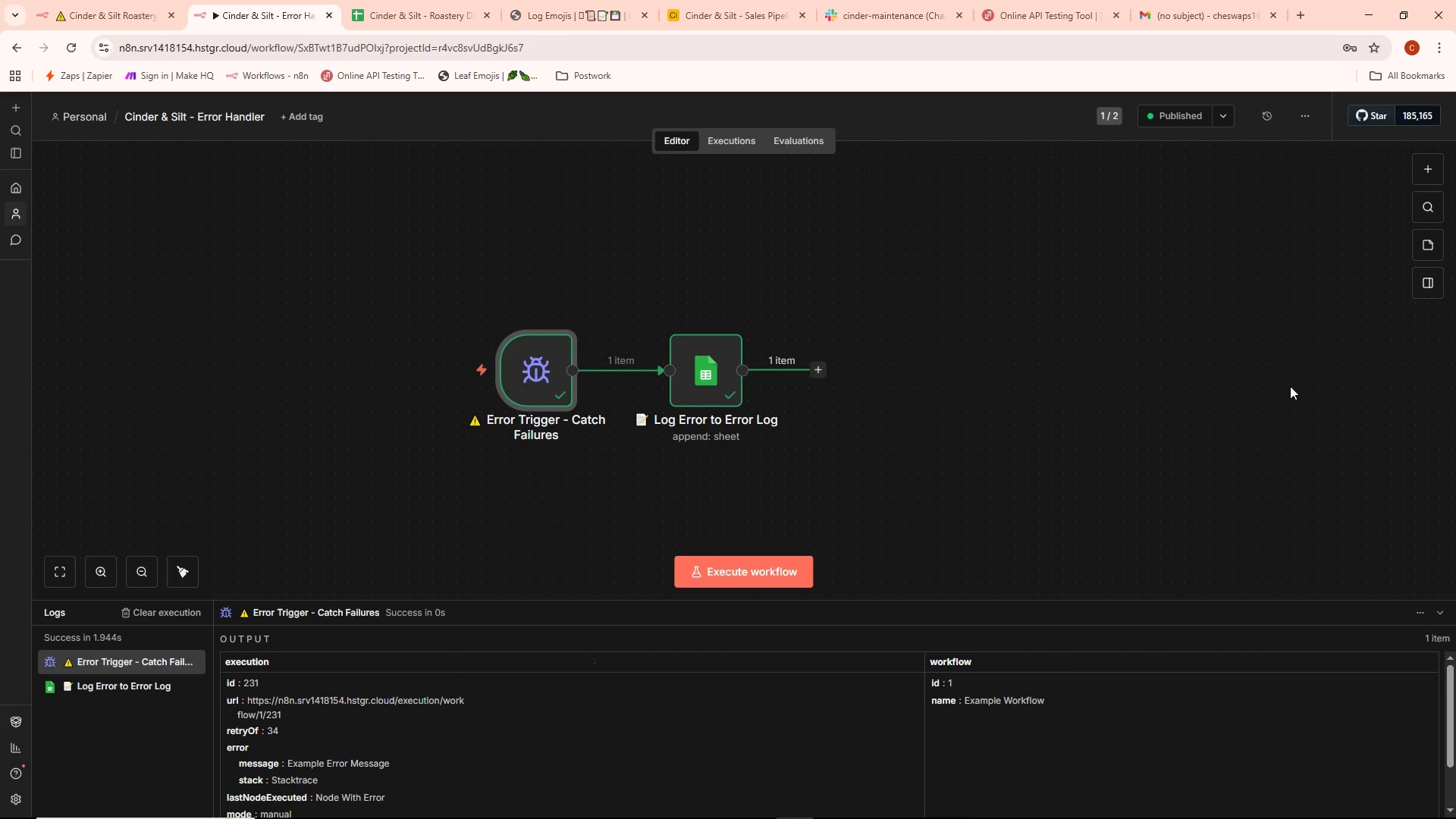 
key(Alt+AltLeft)
 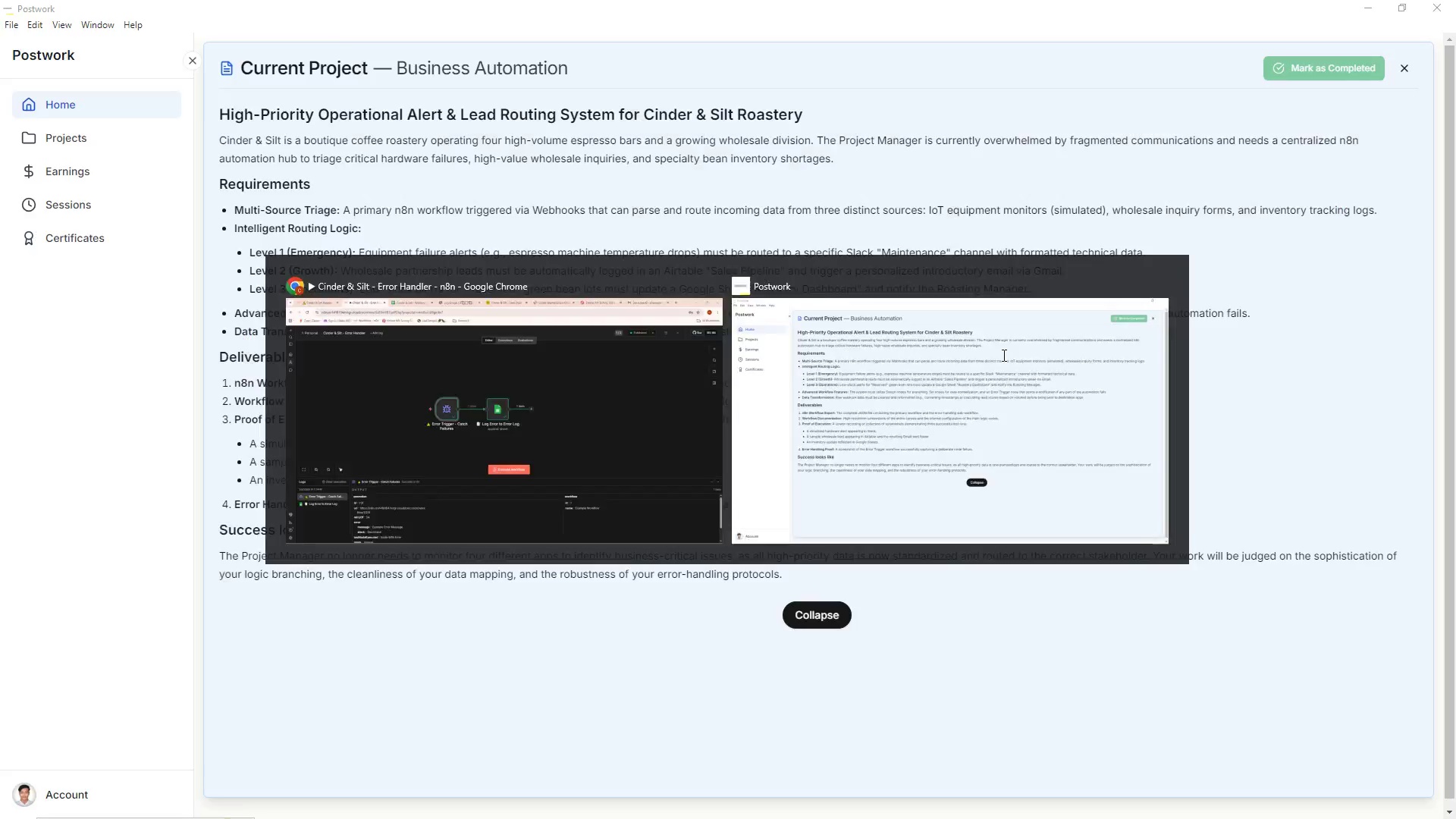 
key(Alt+Tab)